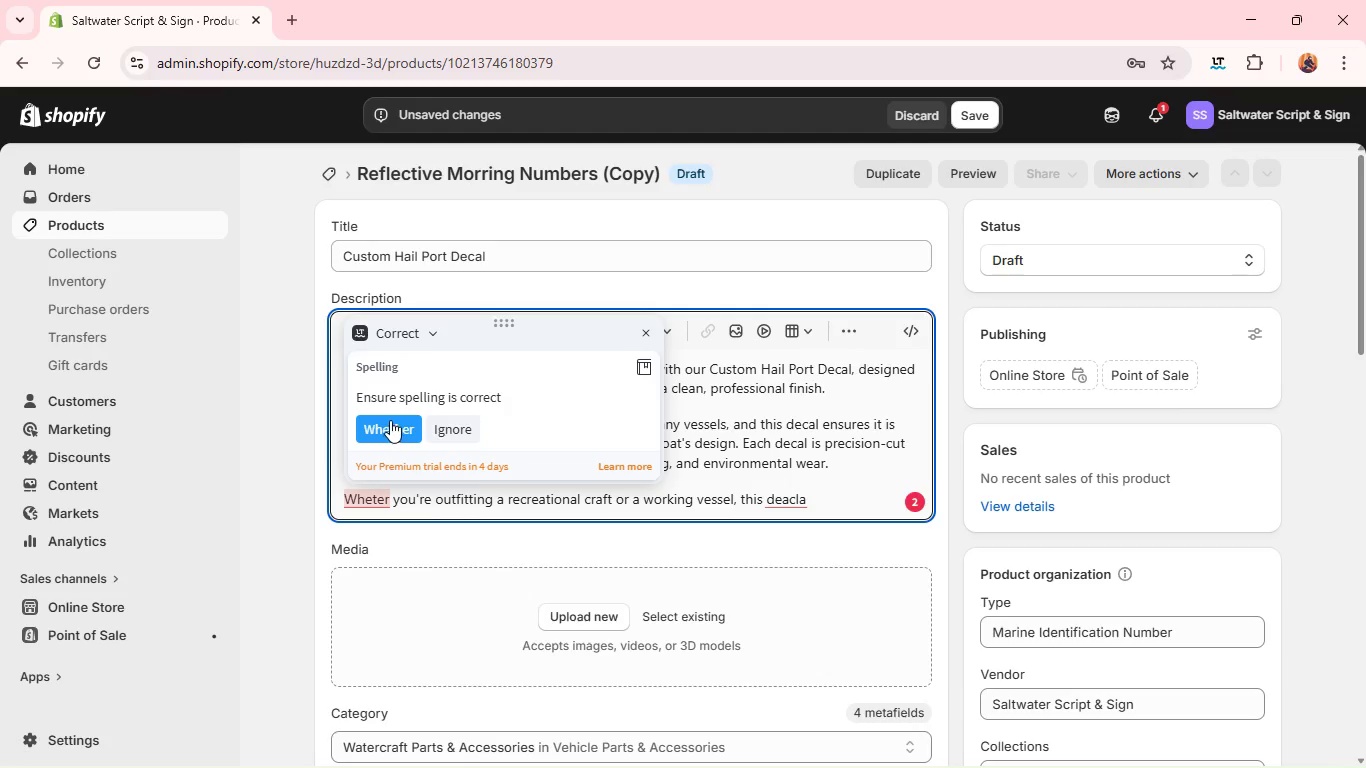 
left_click([390, 420])
 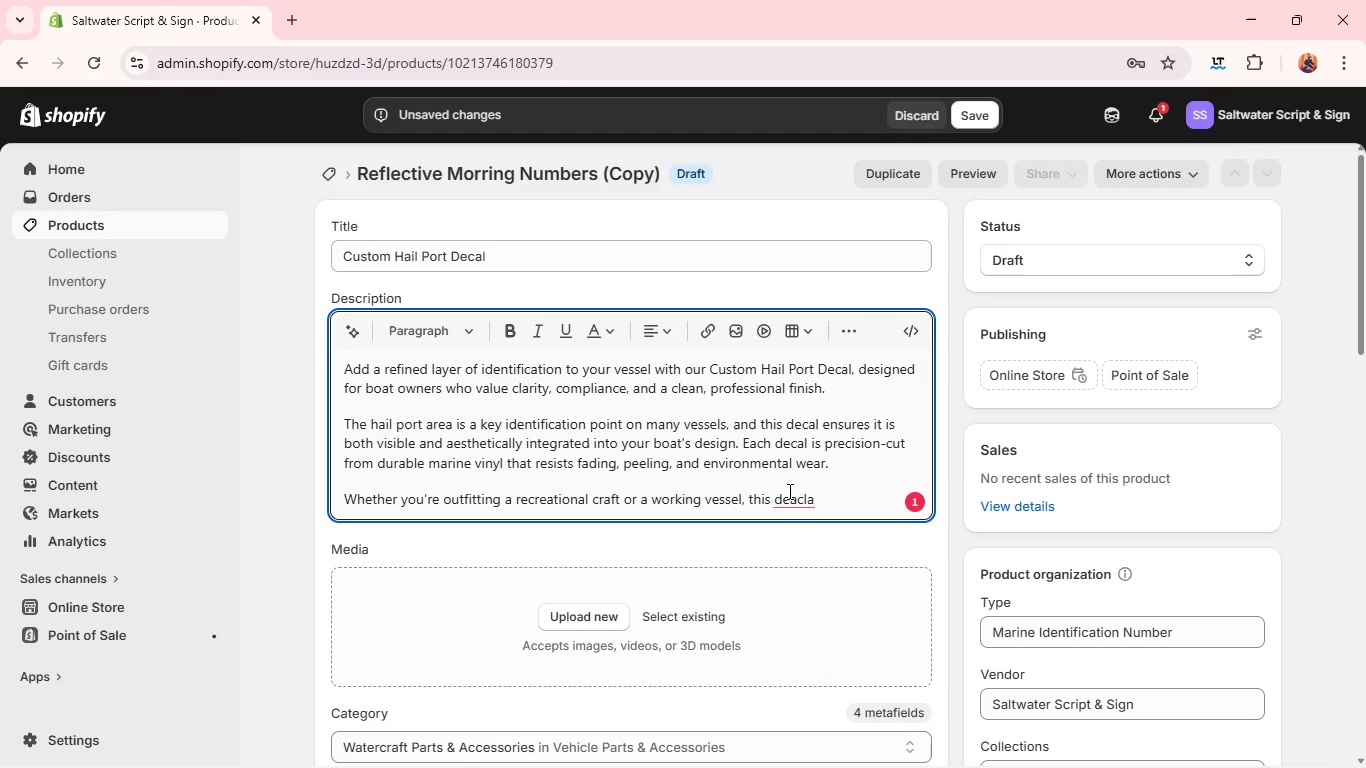 
left_click([800, 495])
 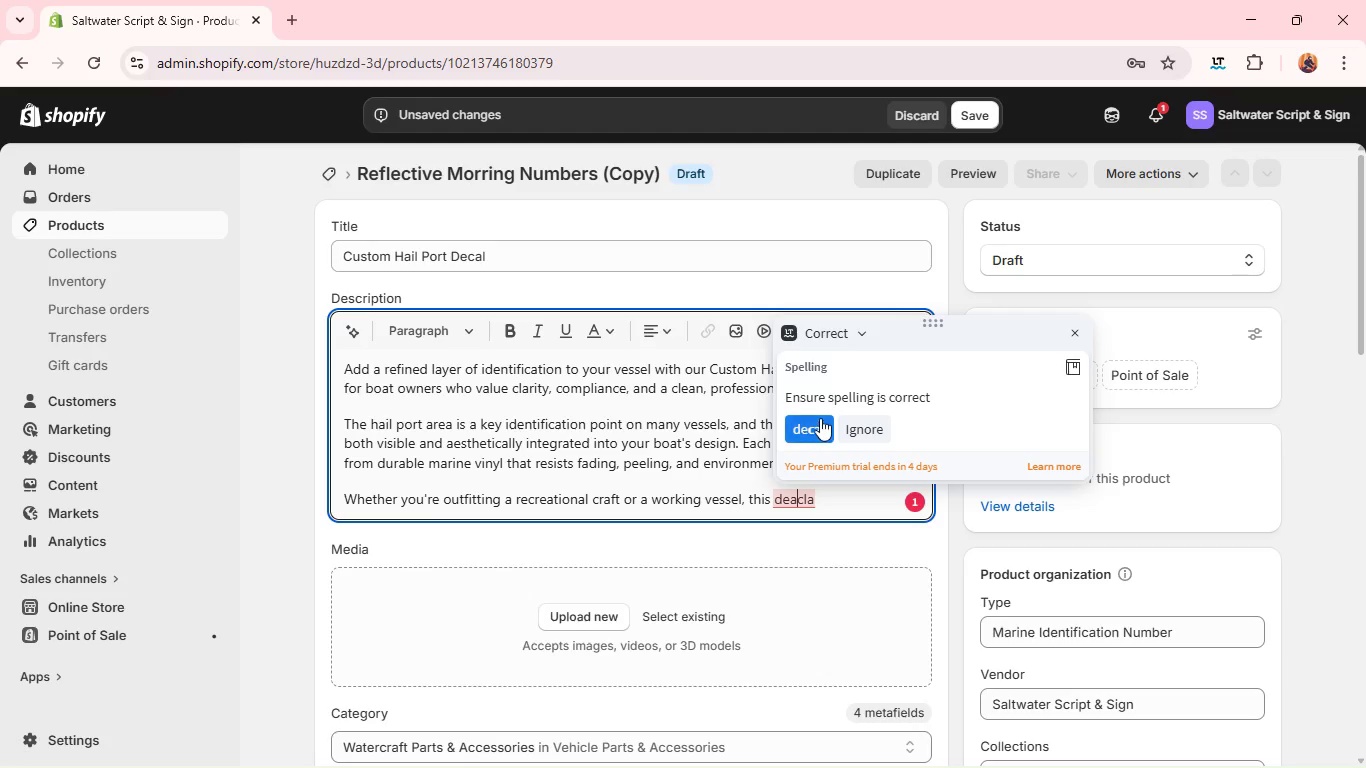 
left_click([821, 418])
 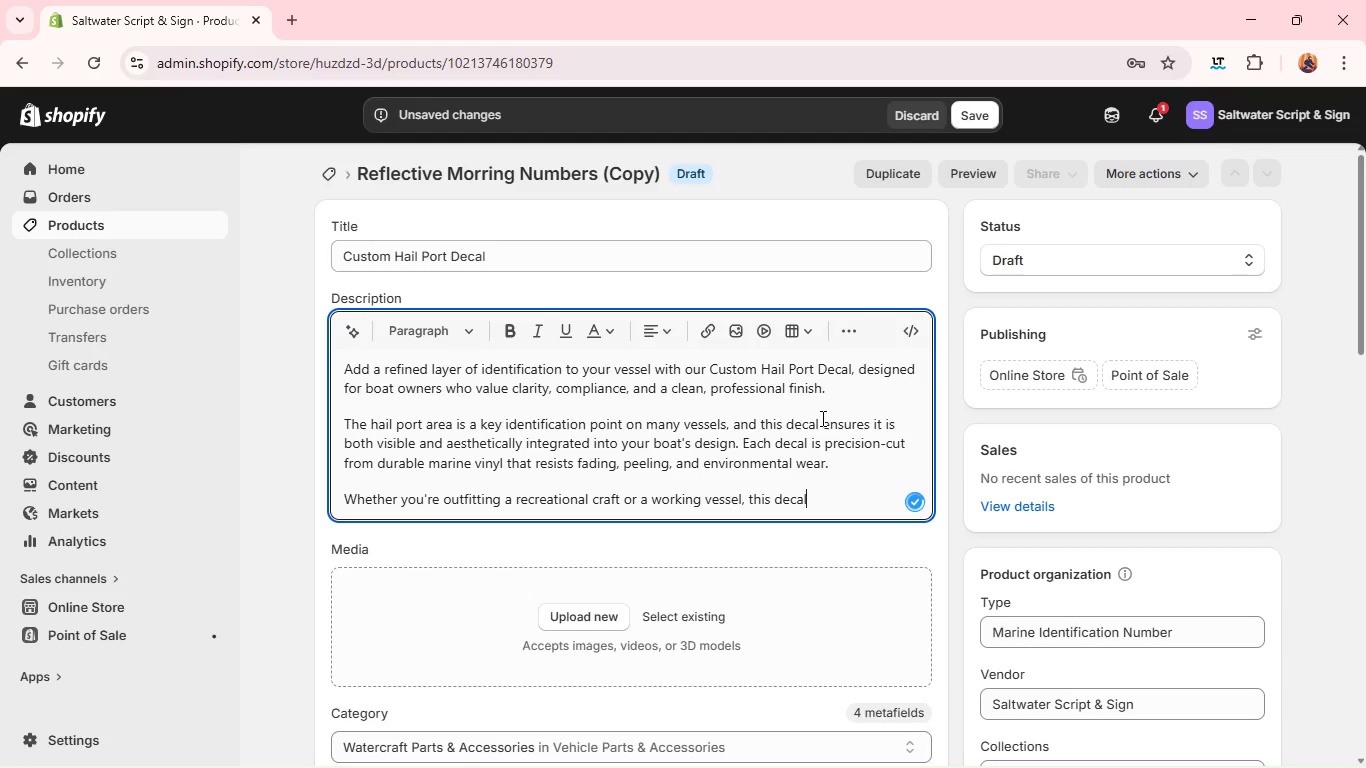 
key(Space)
 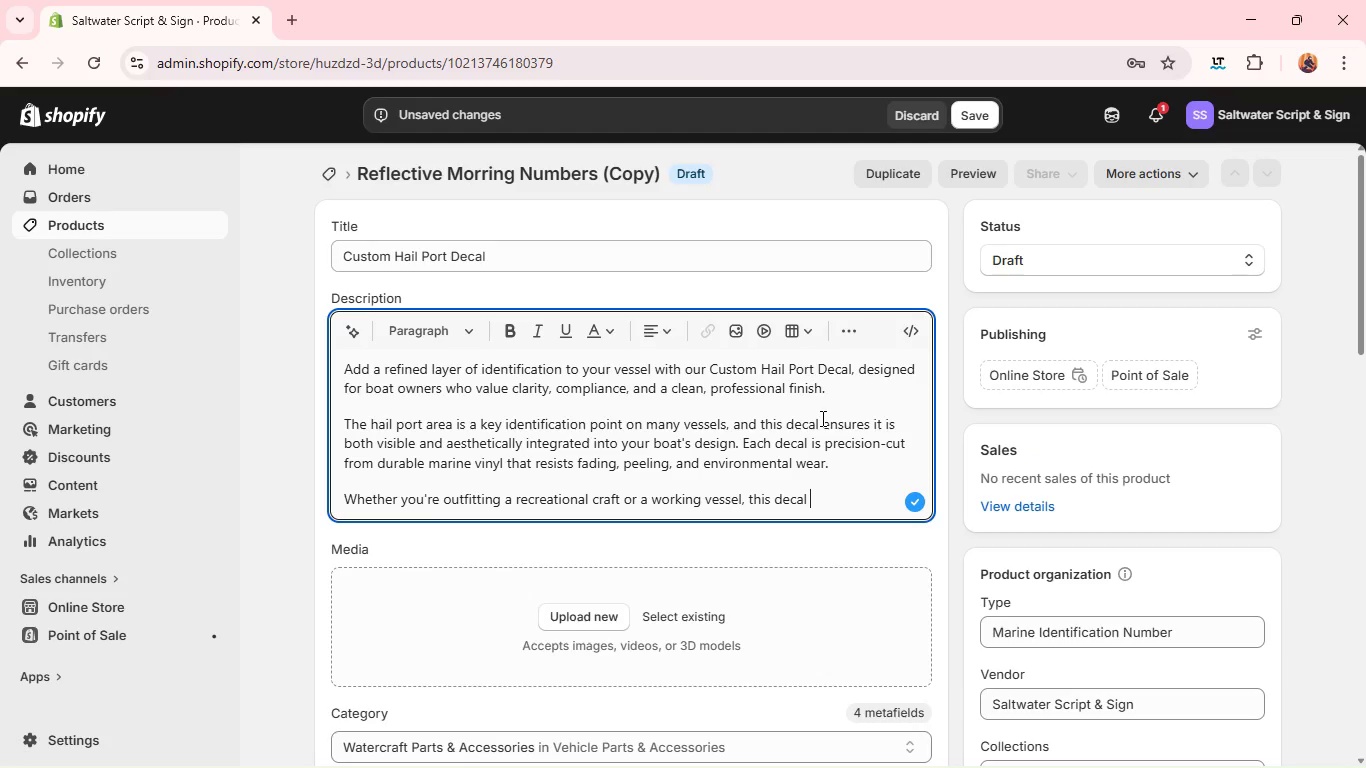 
wait(7.64)
 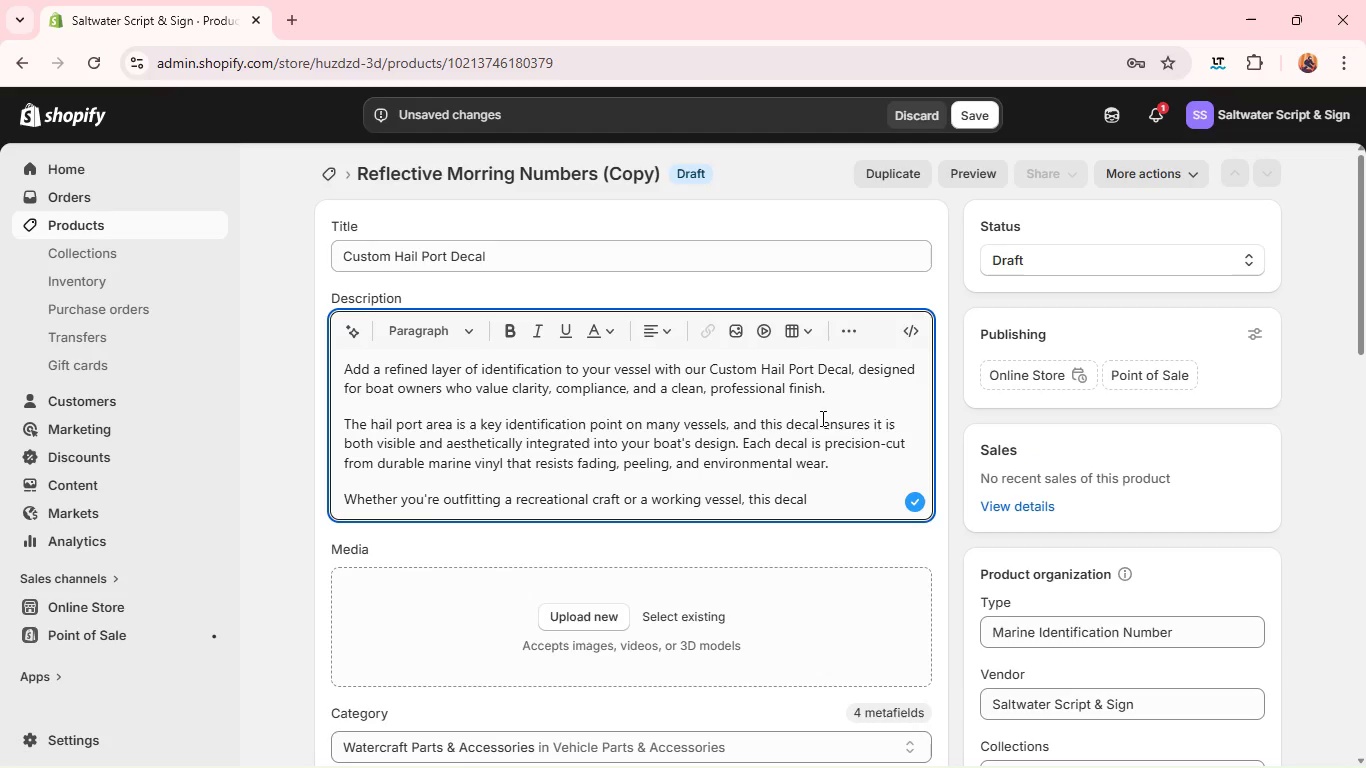 
type(provides a clean, readable )
key(Backspace)
type(, and regulation-consi)
key(Backspace)
type(cious identification solution. )
 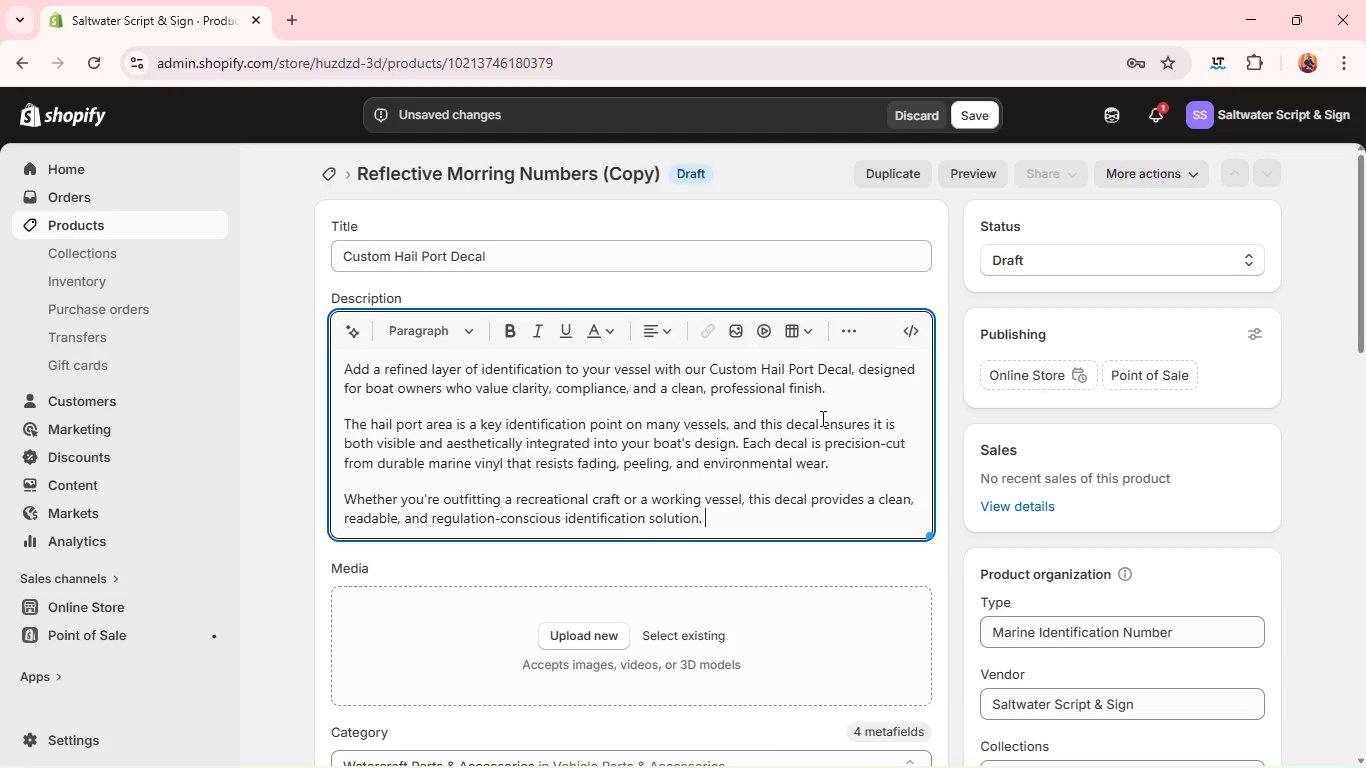 
key(Enter)
 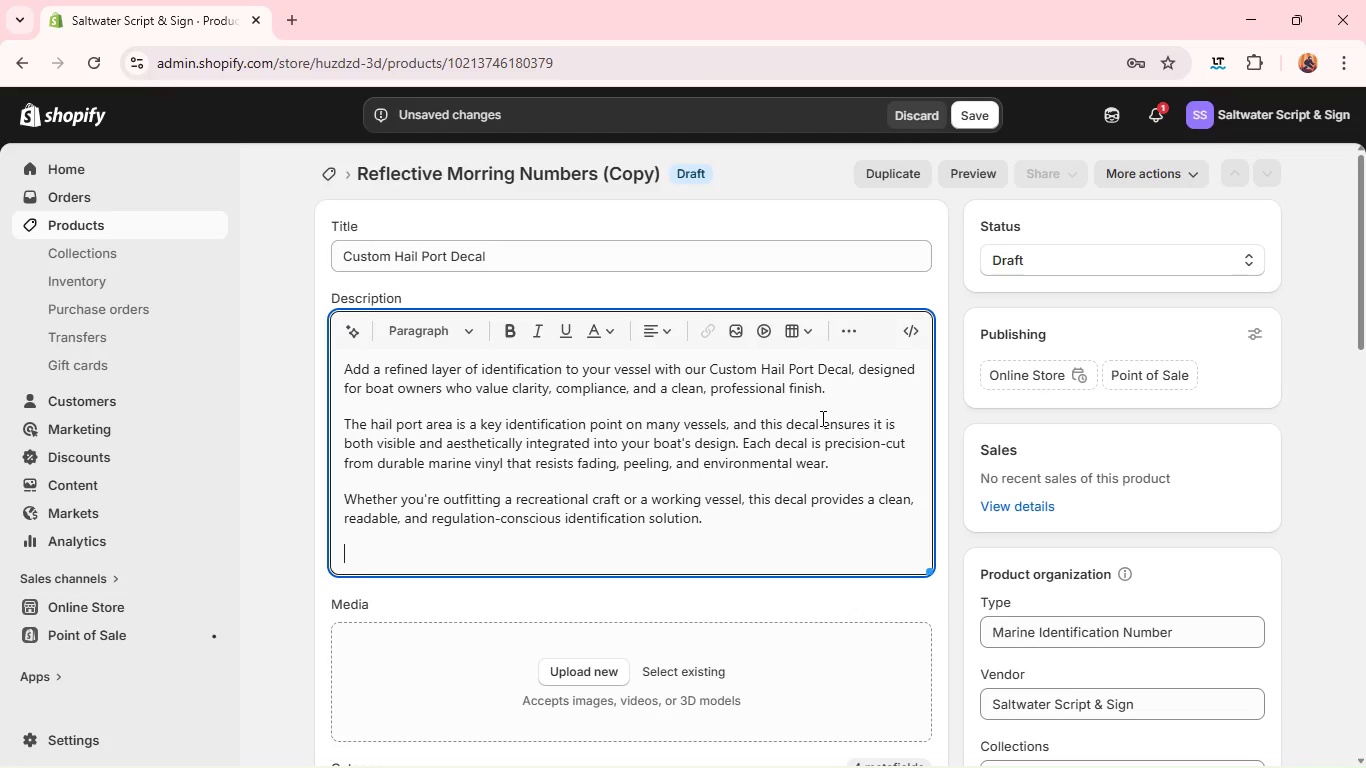 
type(Cj)
key(Backspace)
type(hoose between matter and gloss finishes depending on your vassel's style:)
 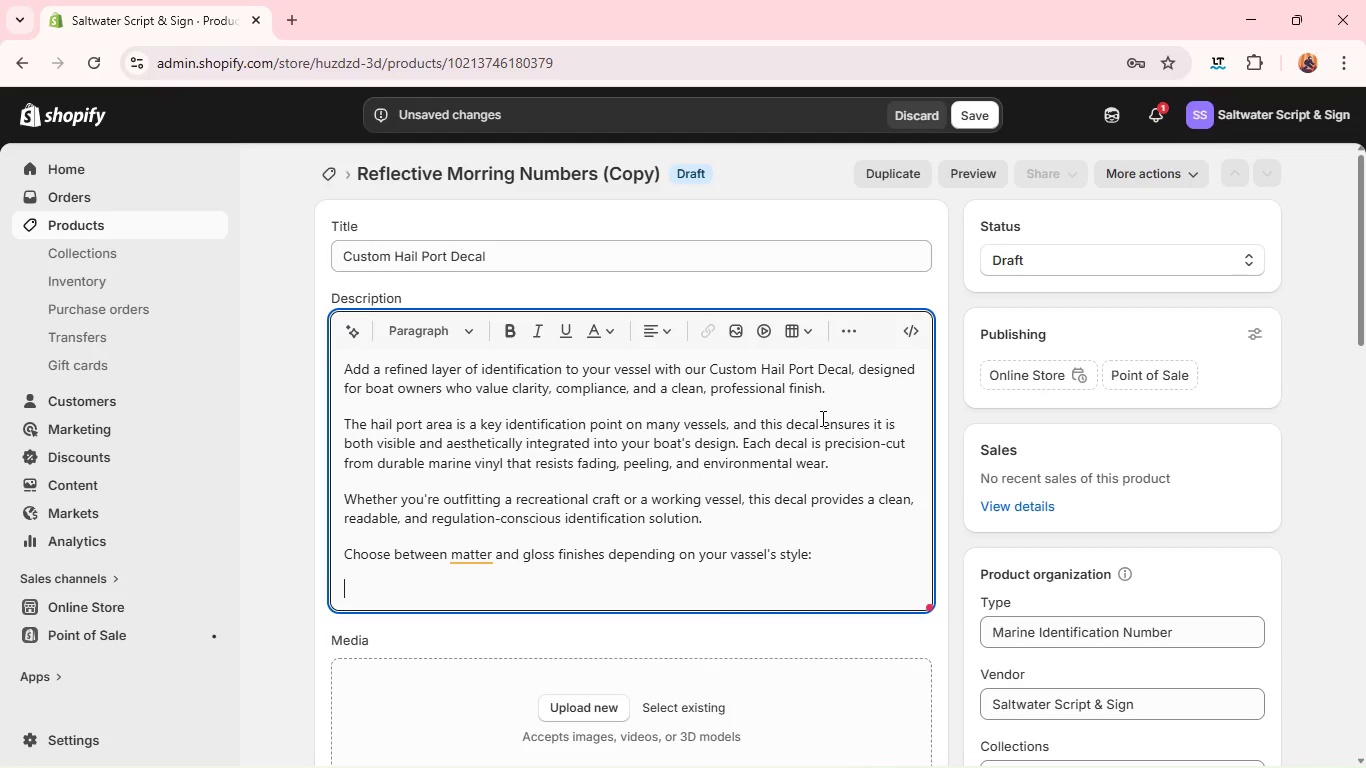 
 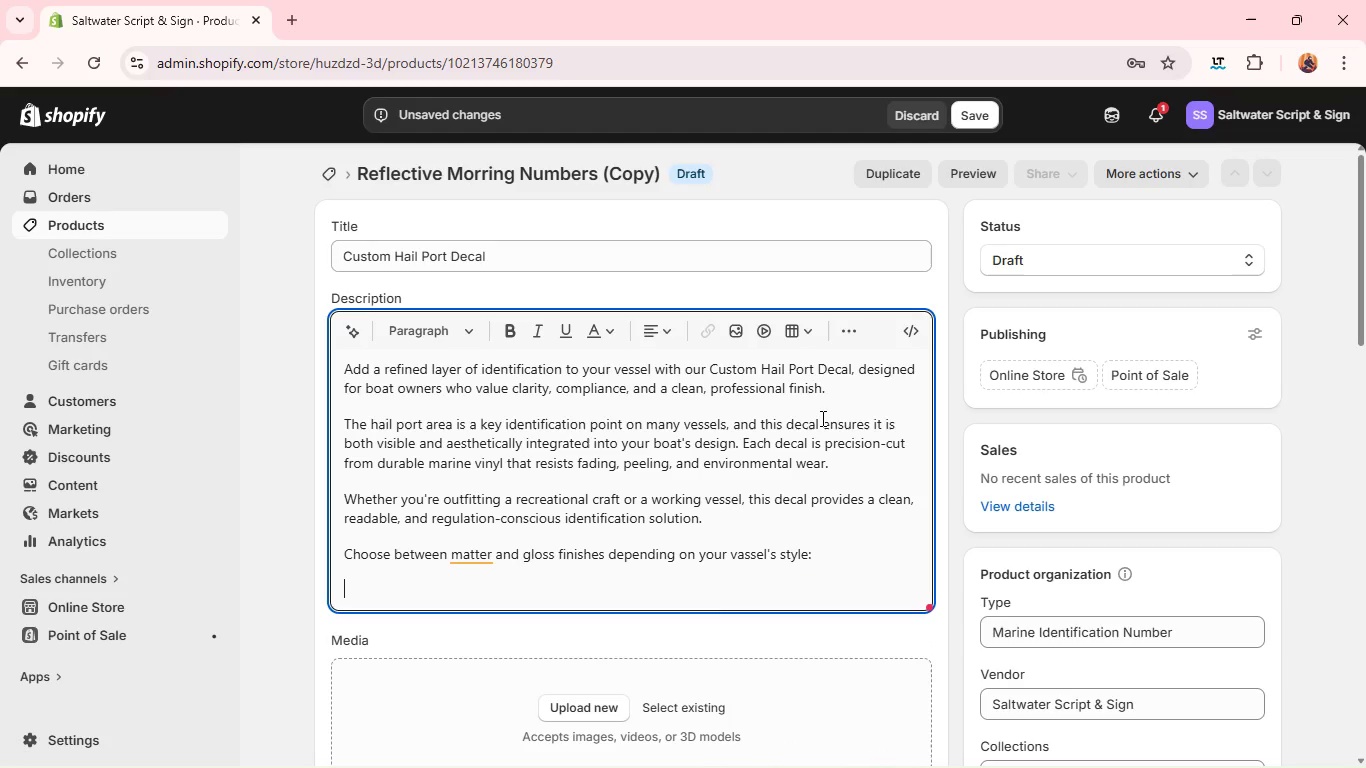 
key(Enter)
 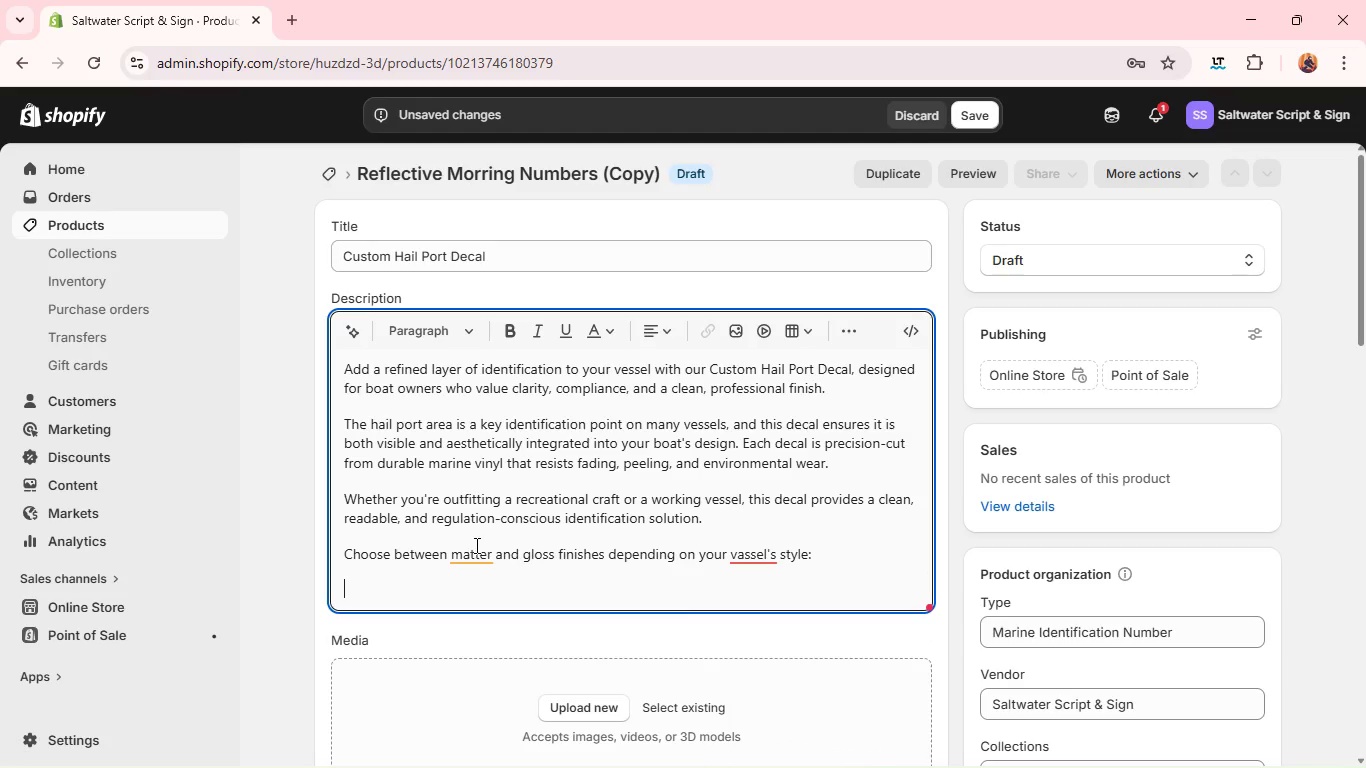 
left_click([488, 549])
 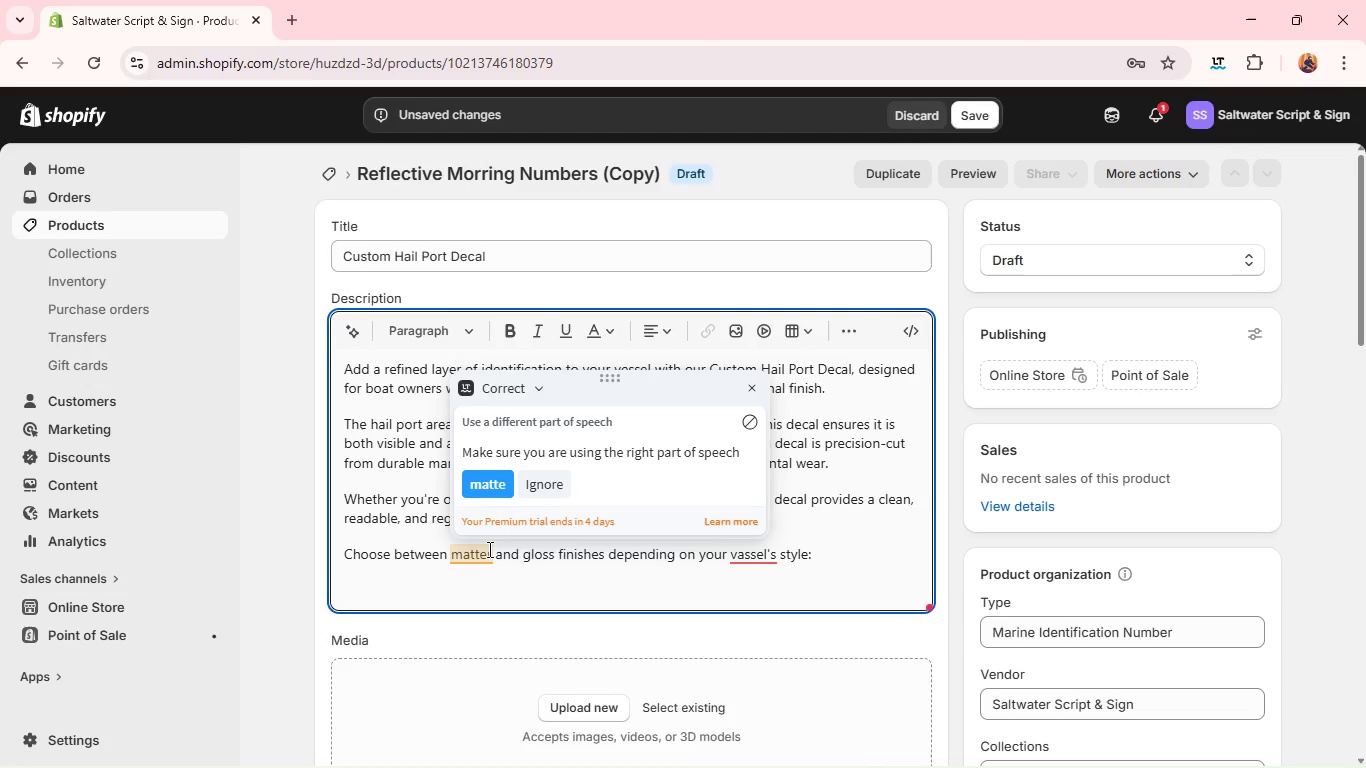 
key(ArrowRight)
 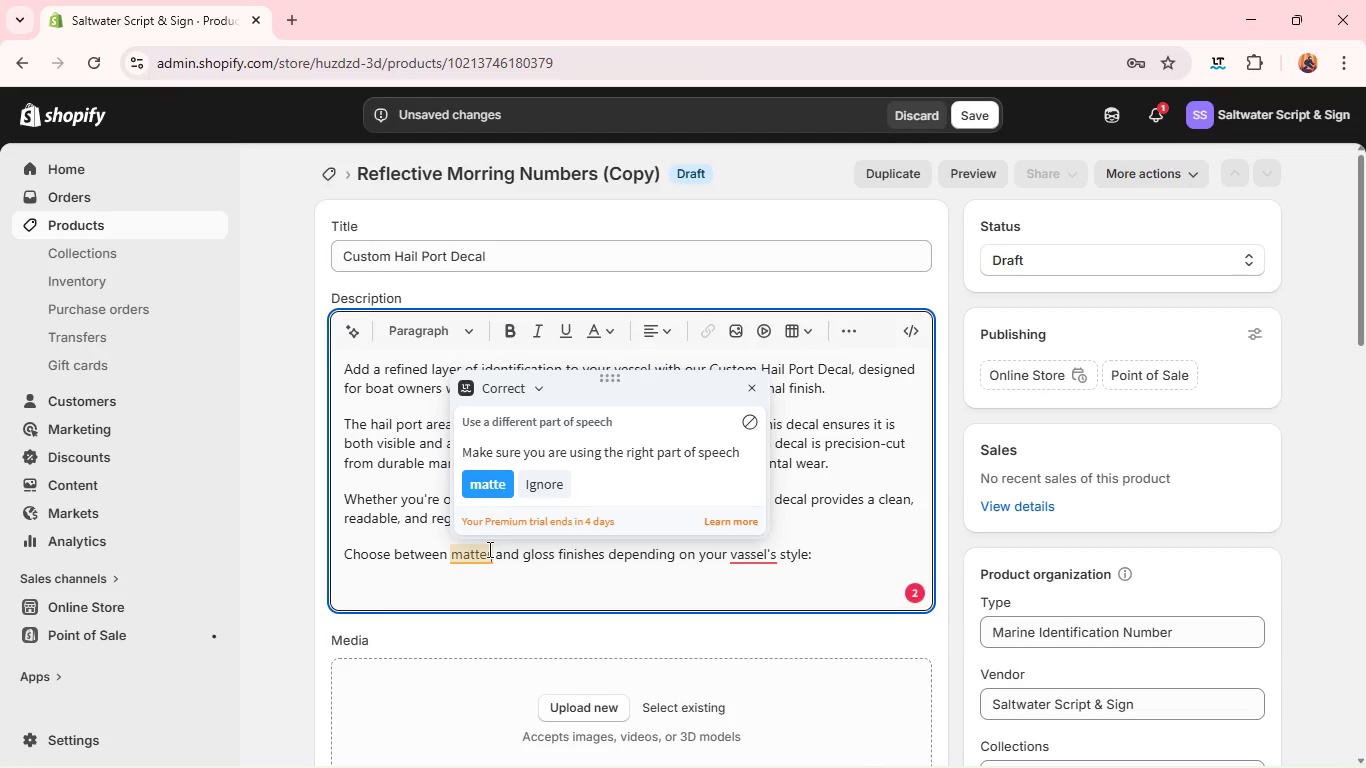 
key(Backspace)
 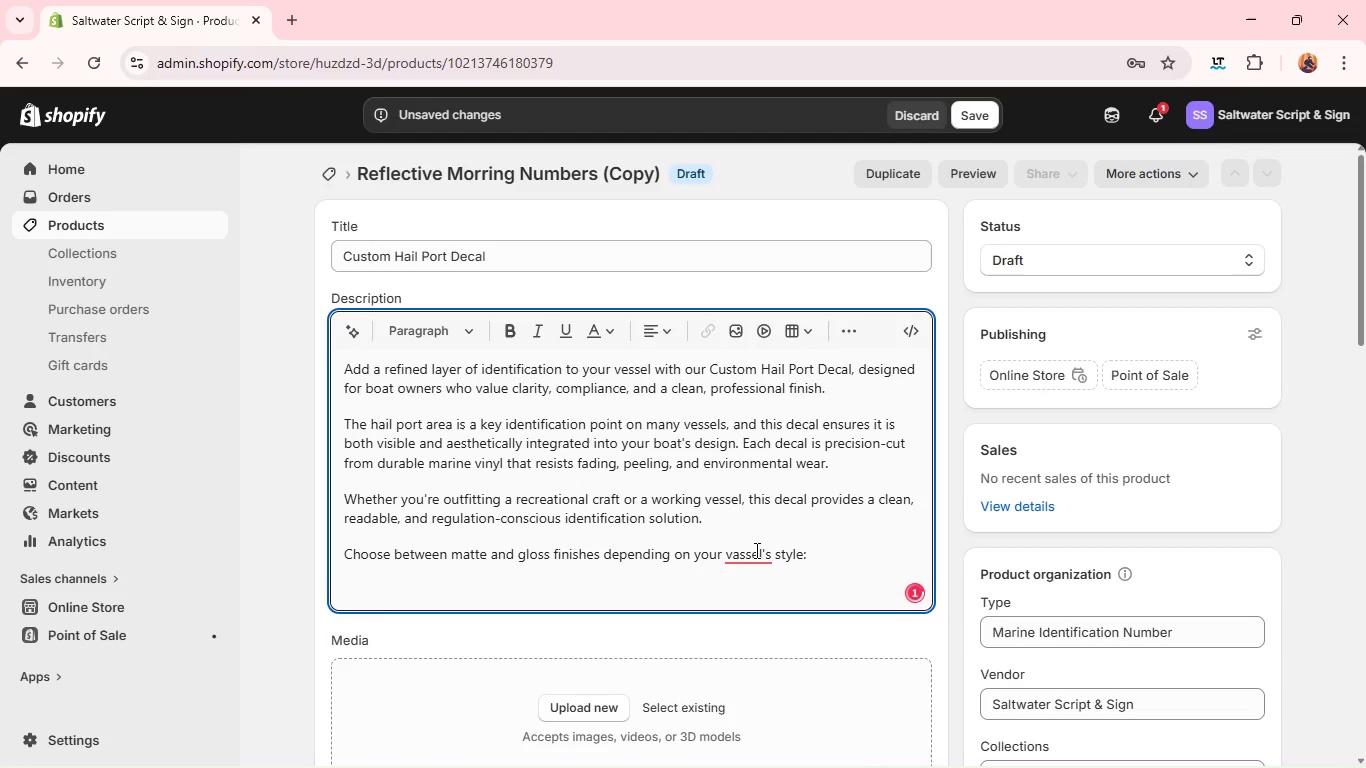 
left_click([753, 556])
 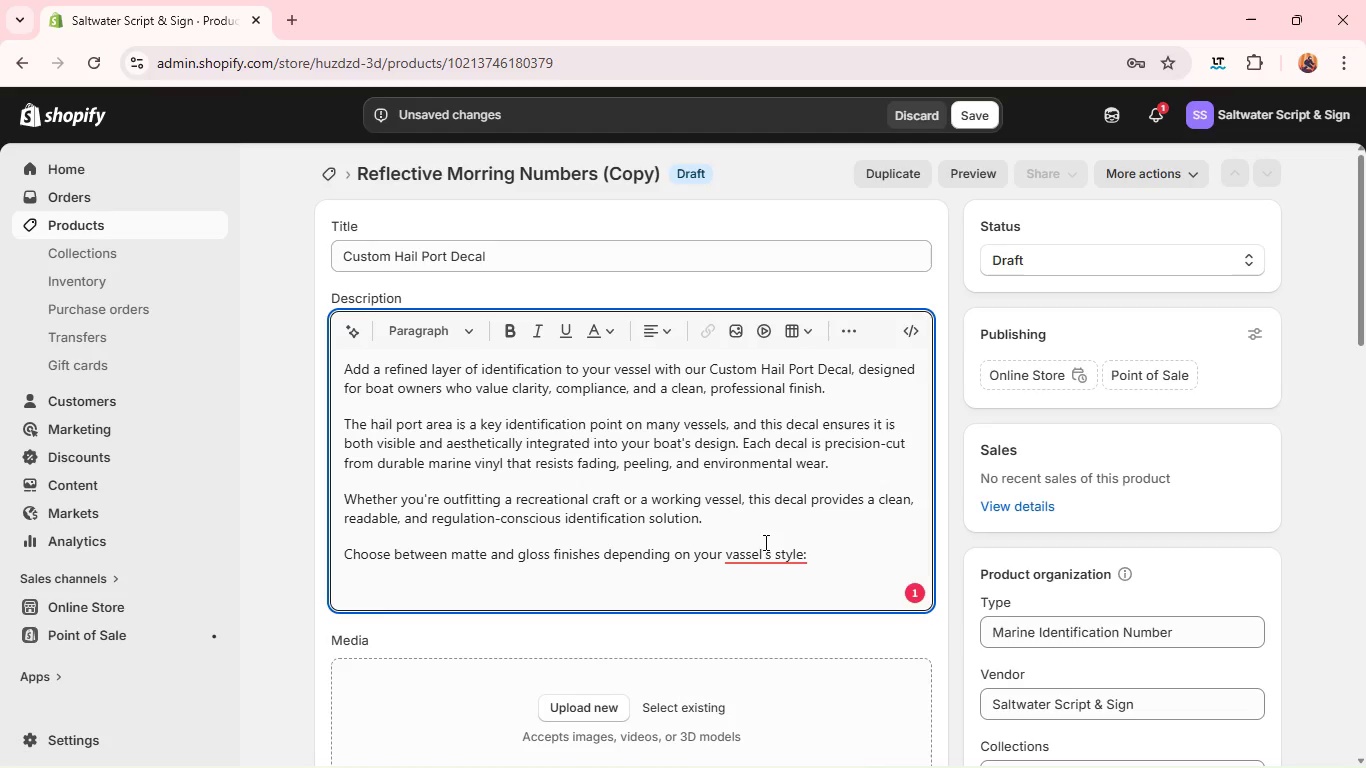 
left_click([770, 554])
 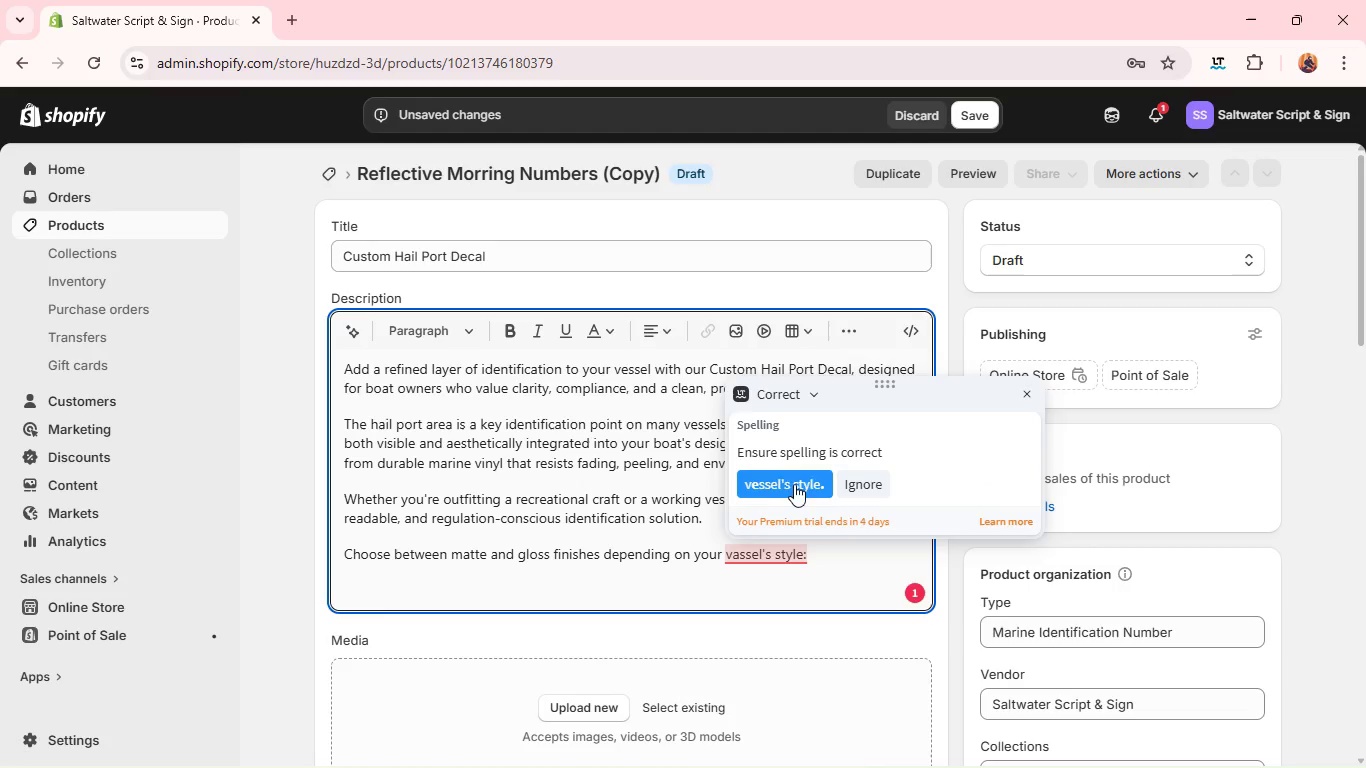 
left_click([795, 483])
 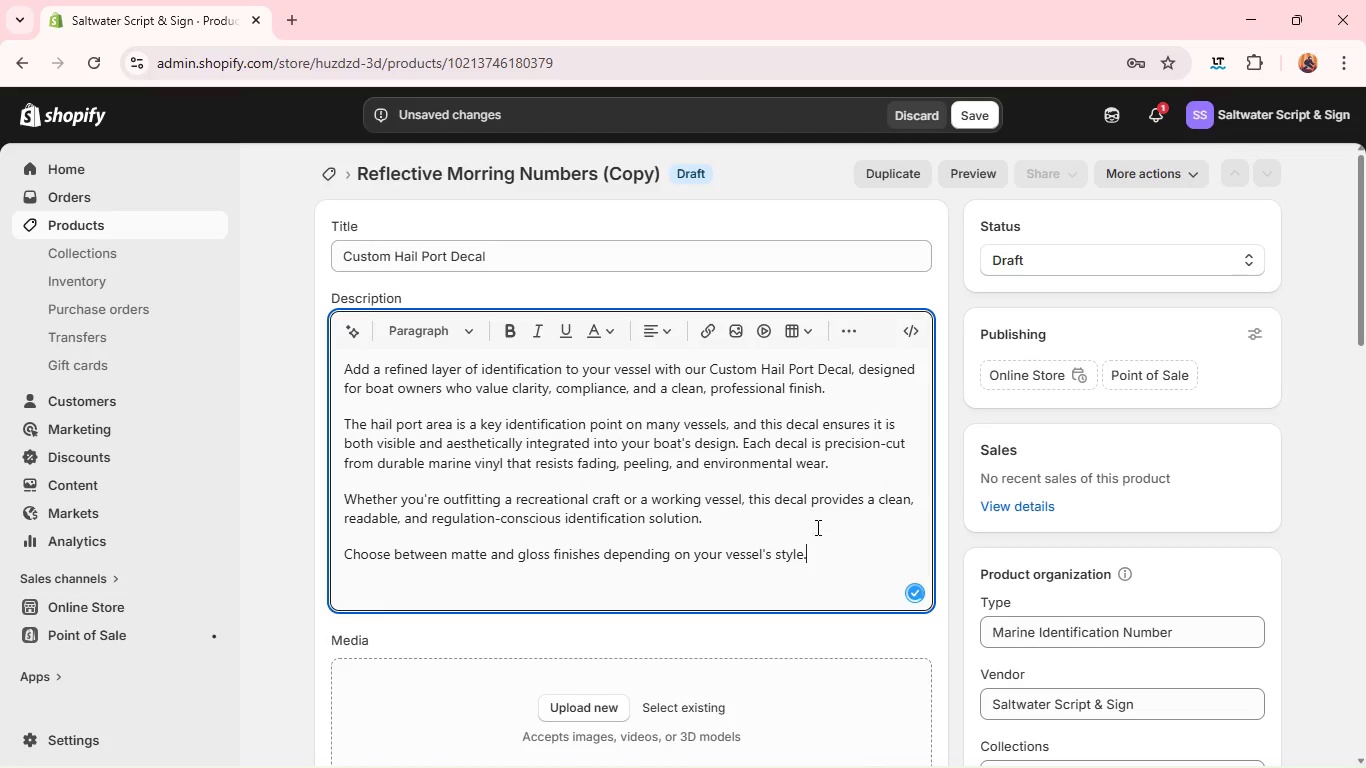 
key(Backspace)
 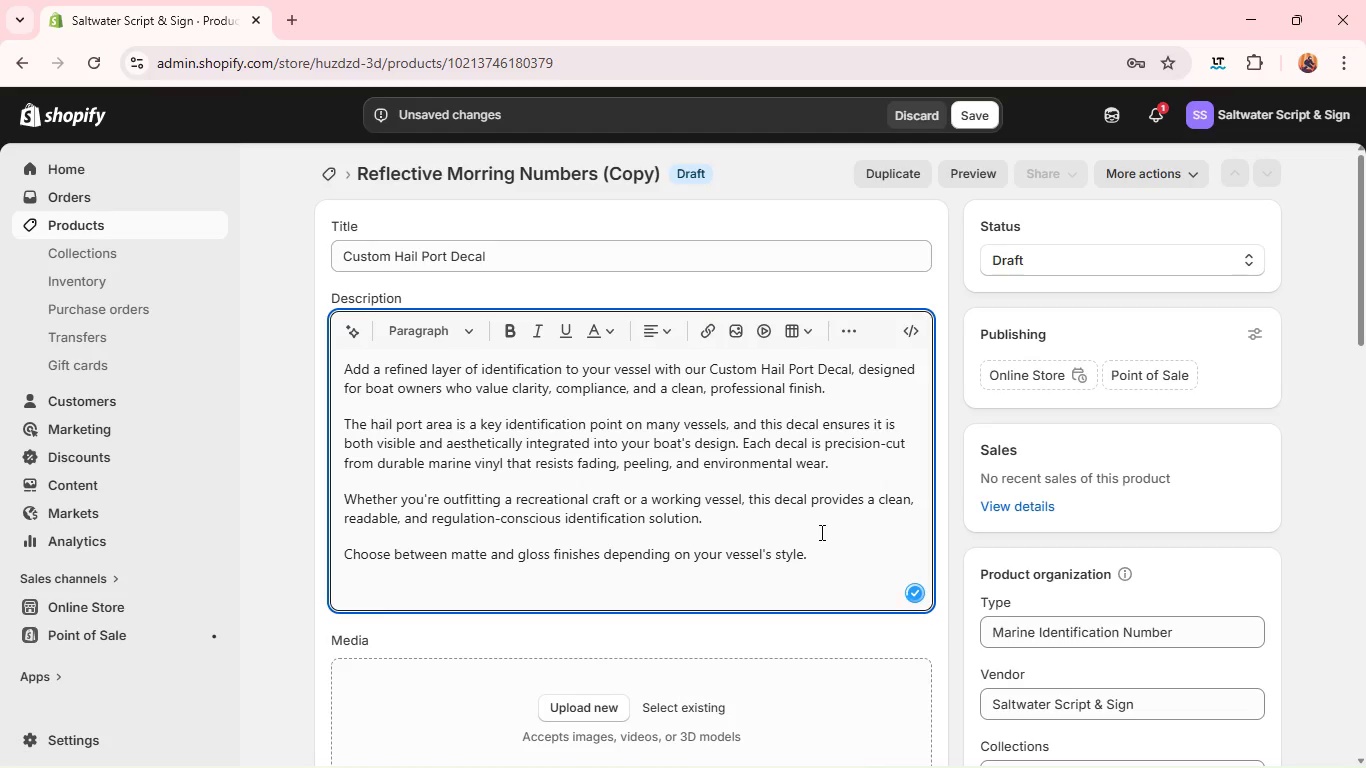 
key(Shift+Semicolon)
 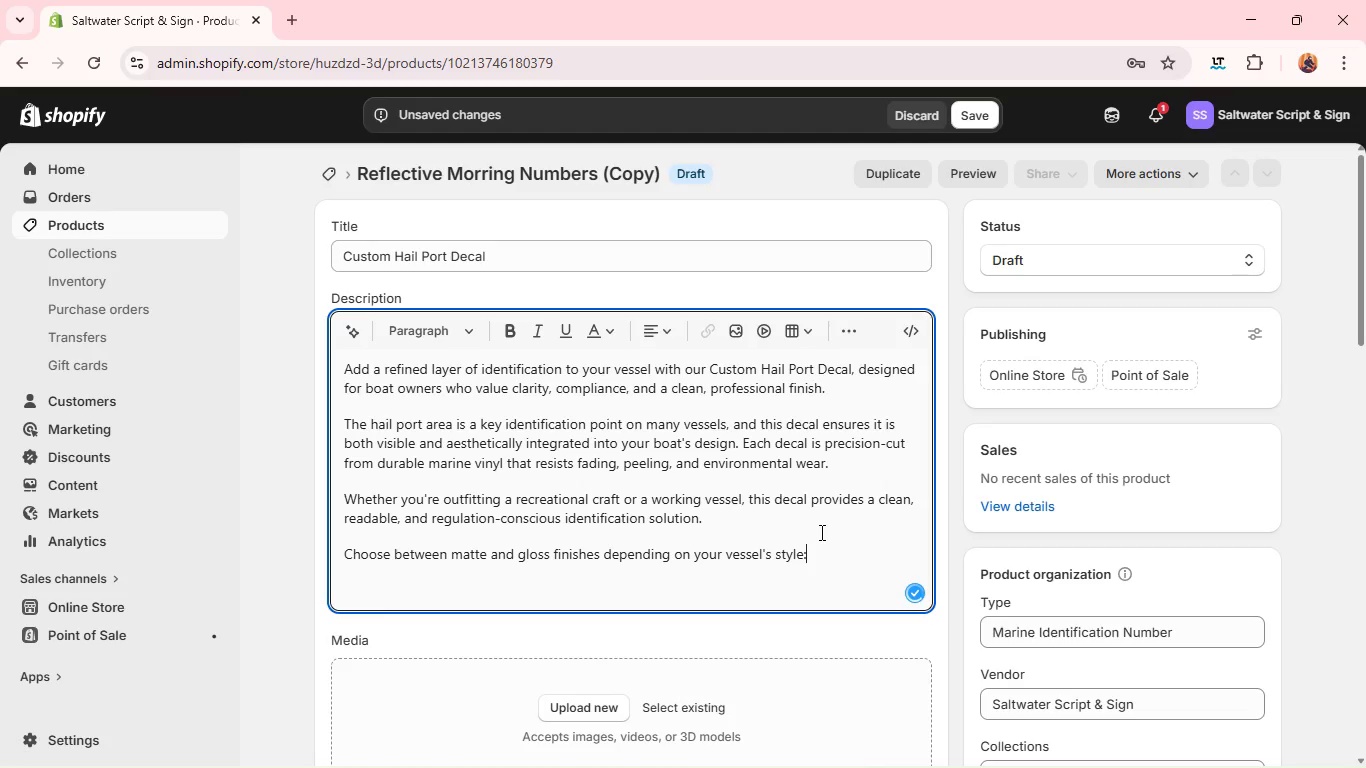 
key(Enter)
 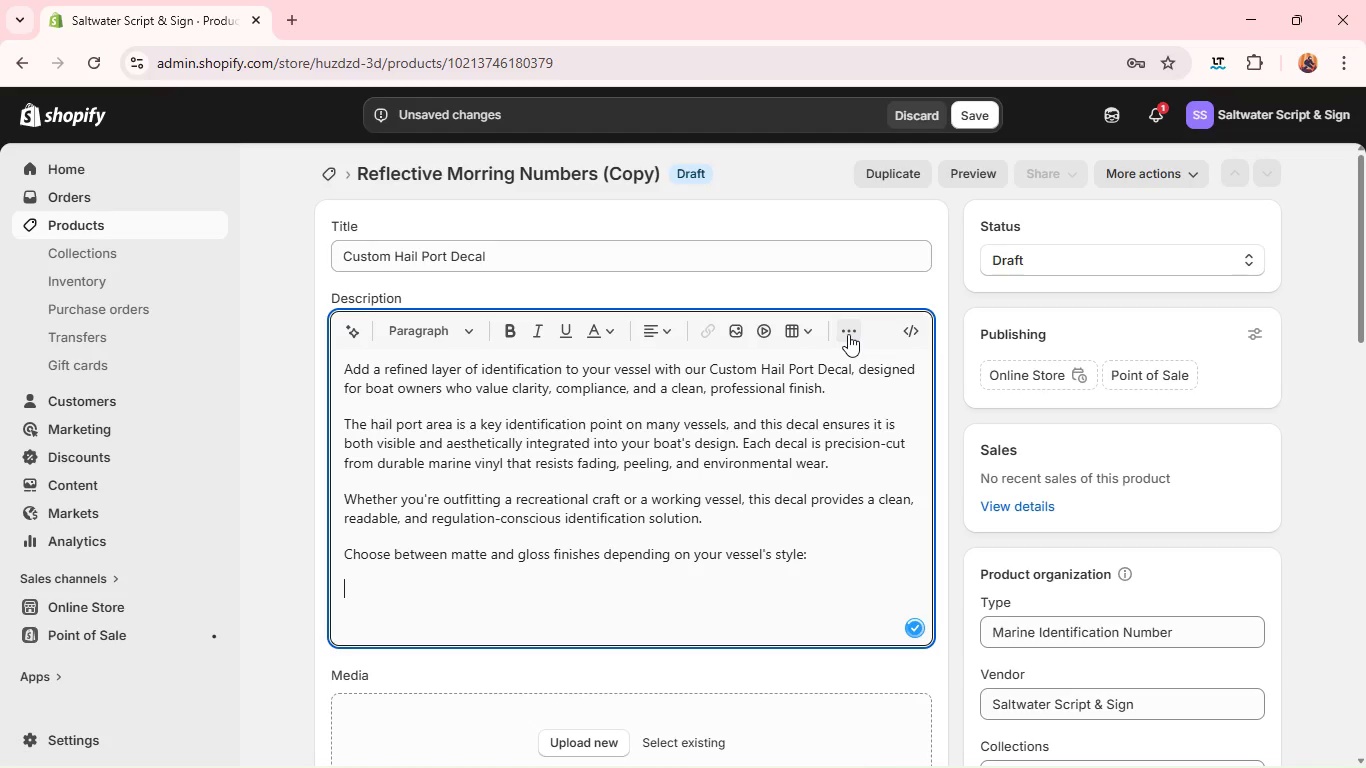 
left_click([848, 332])
 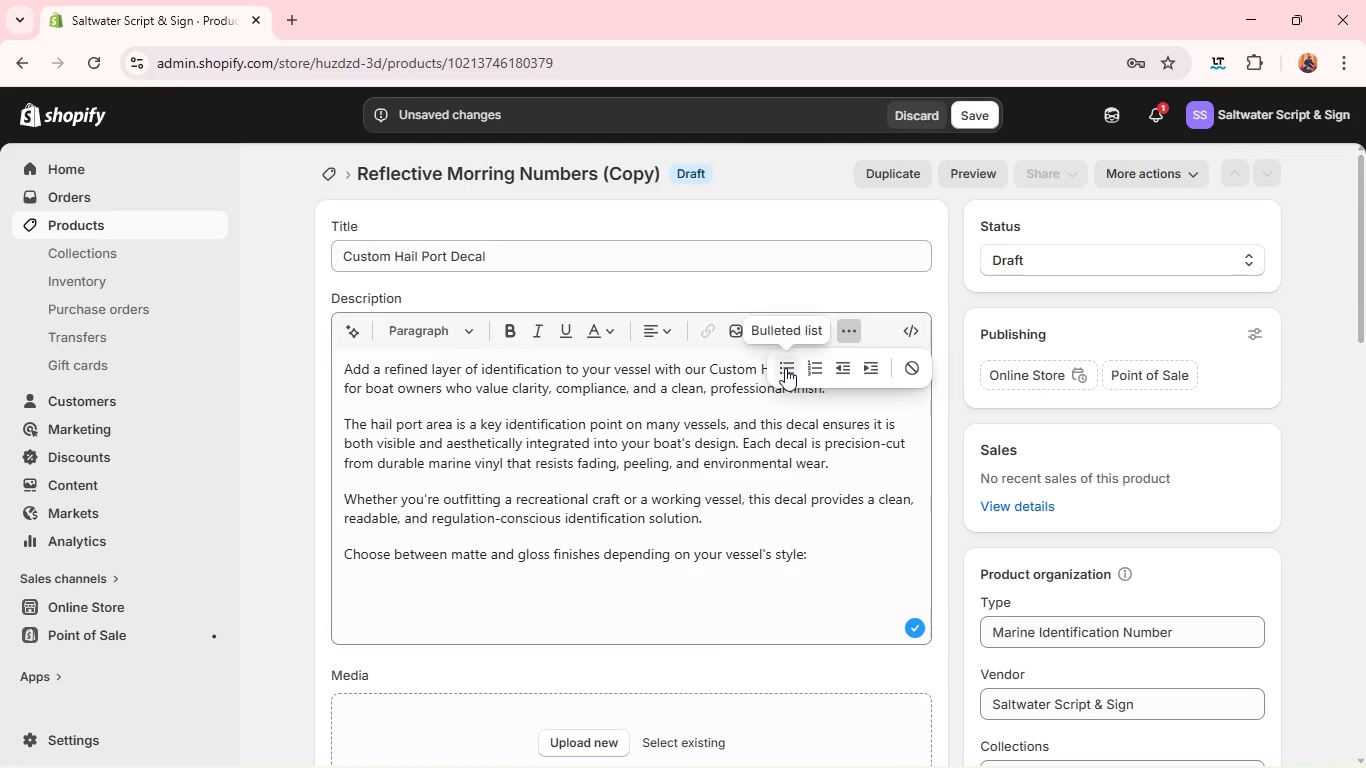 
left_click([785, 368])
 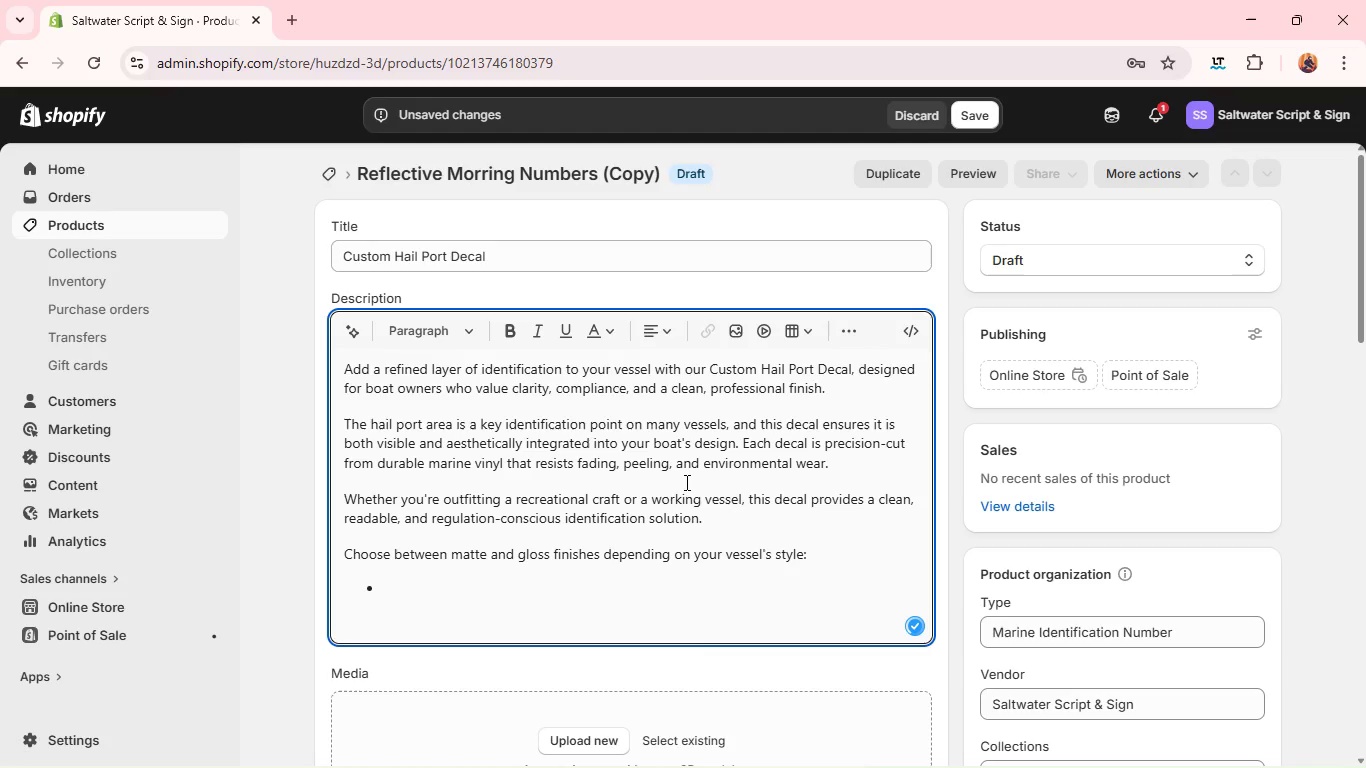 
type(Matter Finish - understand)
key(Backspace)
type(ed)
key(Backspace)
key(Backspace)
key(Backspace)
key(Backspace)
type(atedm)
key(Backspace)
type(, gkare-free orofess)
key(Backspace)
key(Backspace)
key(Backspace)
key(Backspace)
key(Backspace)
key(Backspace)
key(Backspace)
type(professional look)
 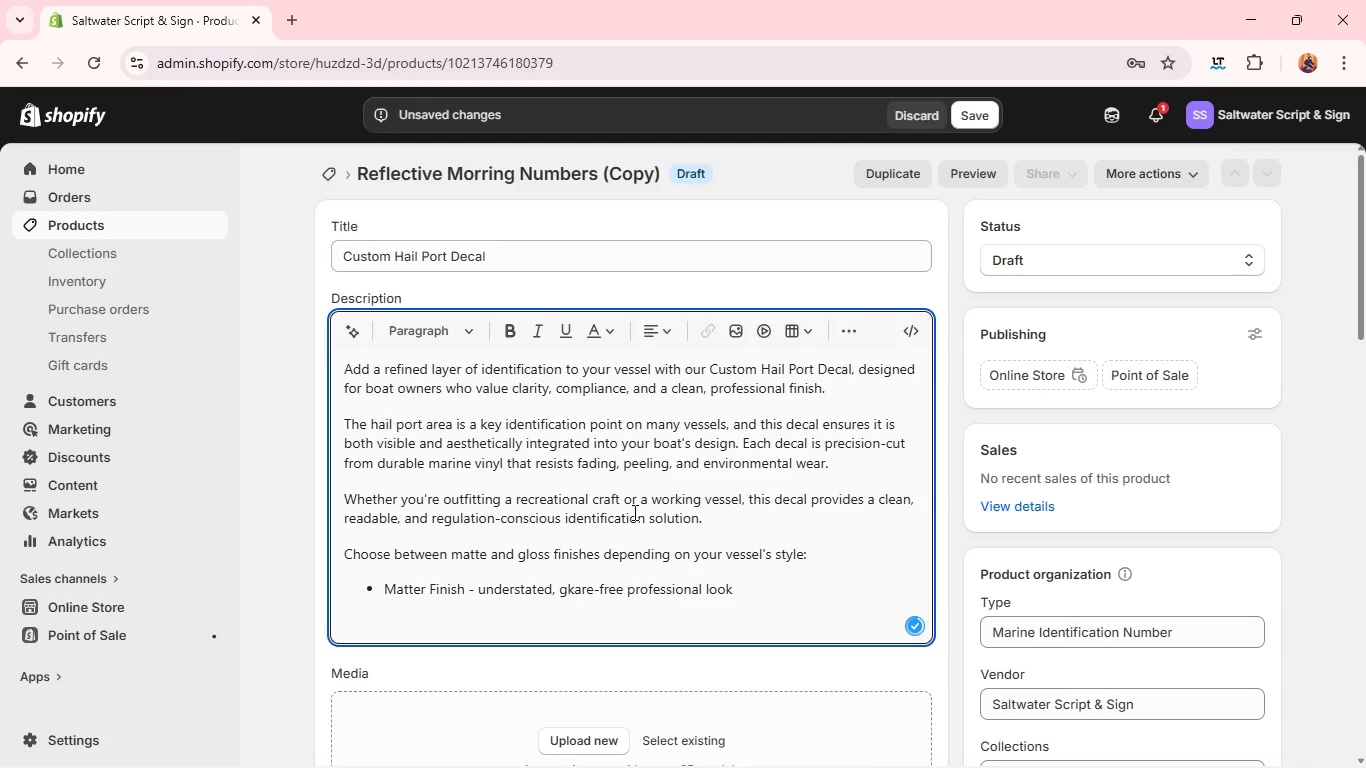 
left_click([575, 593])
 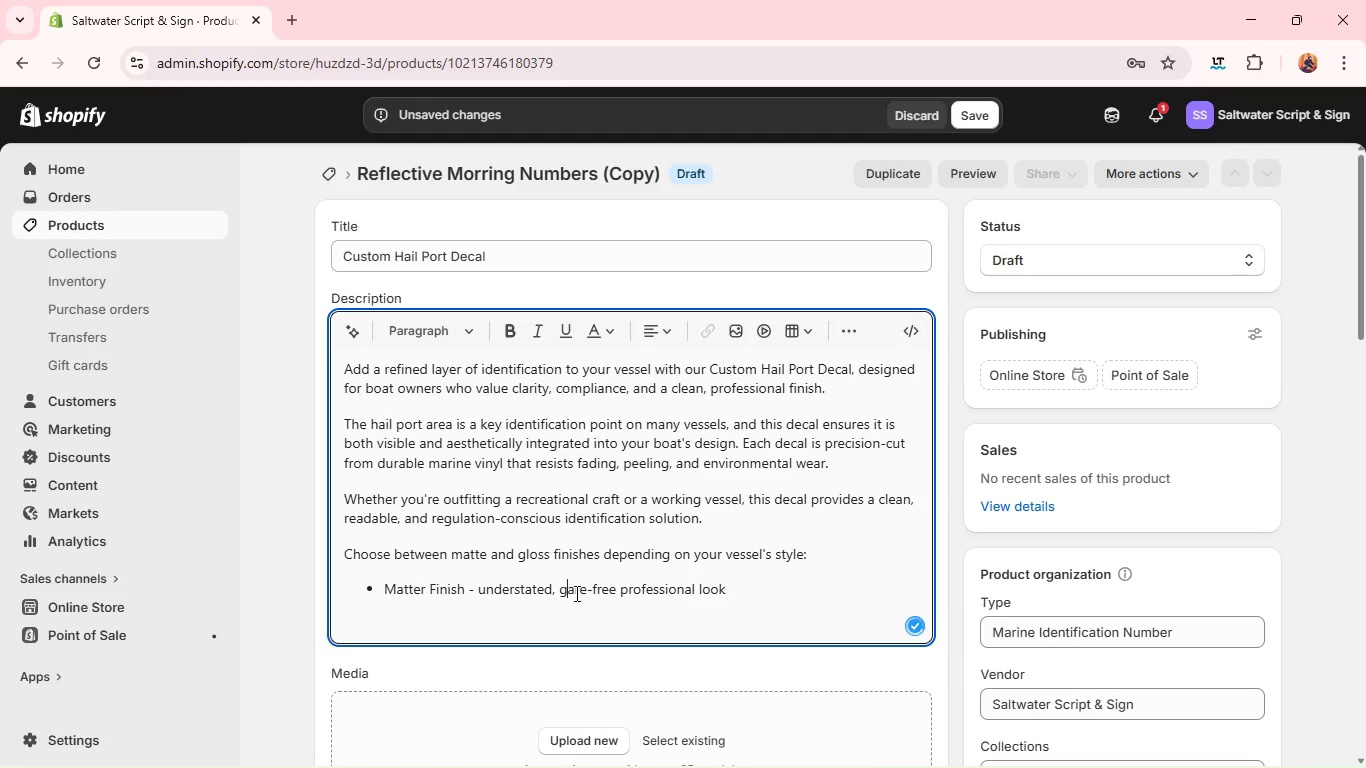 
key(Backspace)
 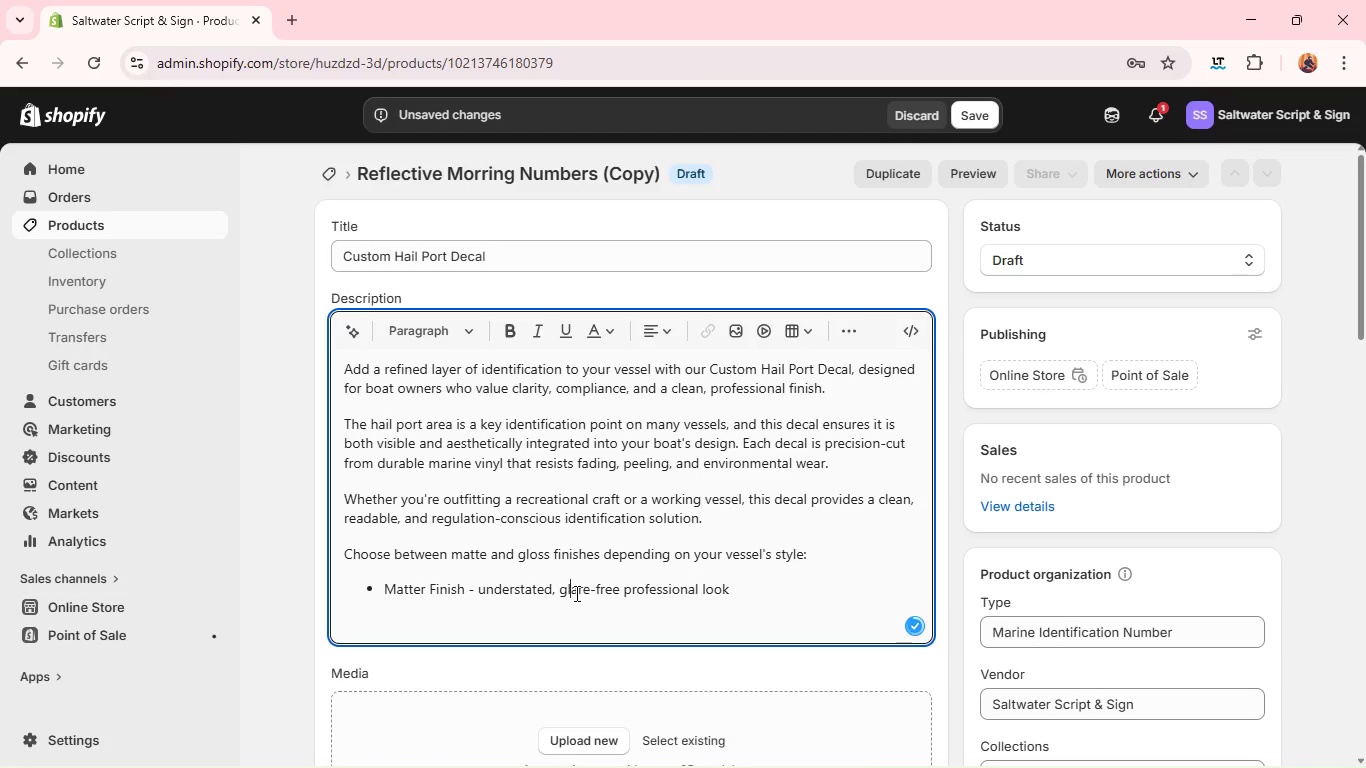 
key(L)
 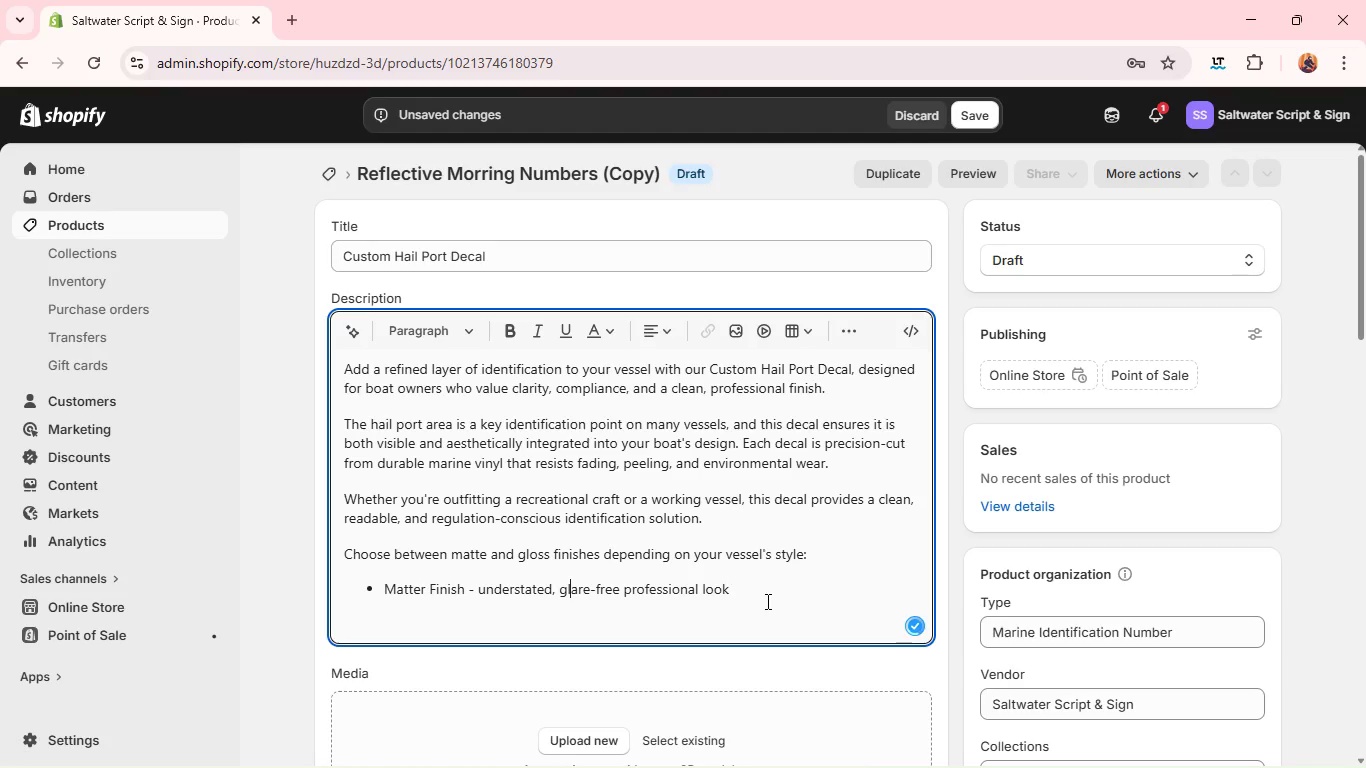 
left_click([766, 601])
 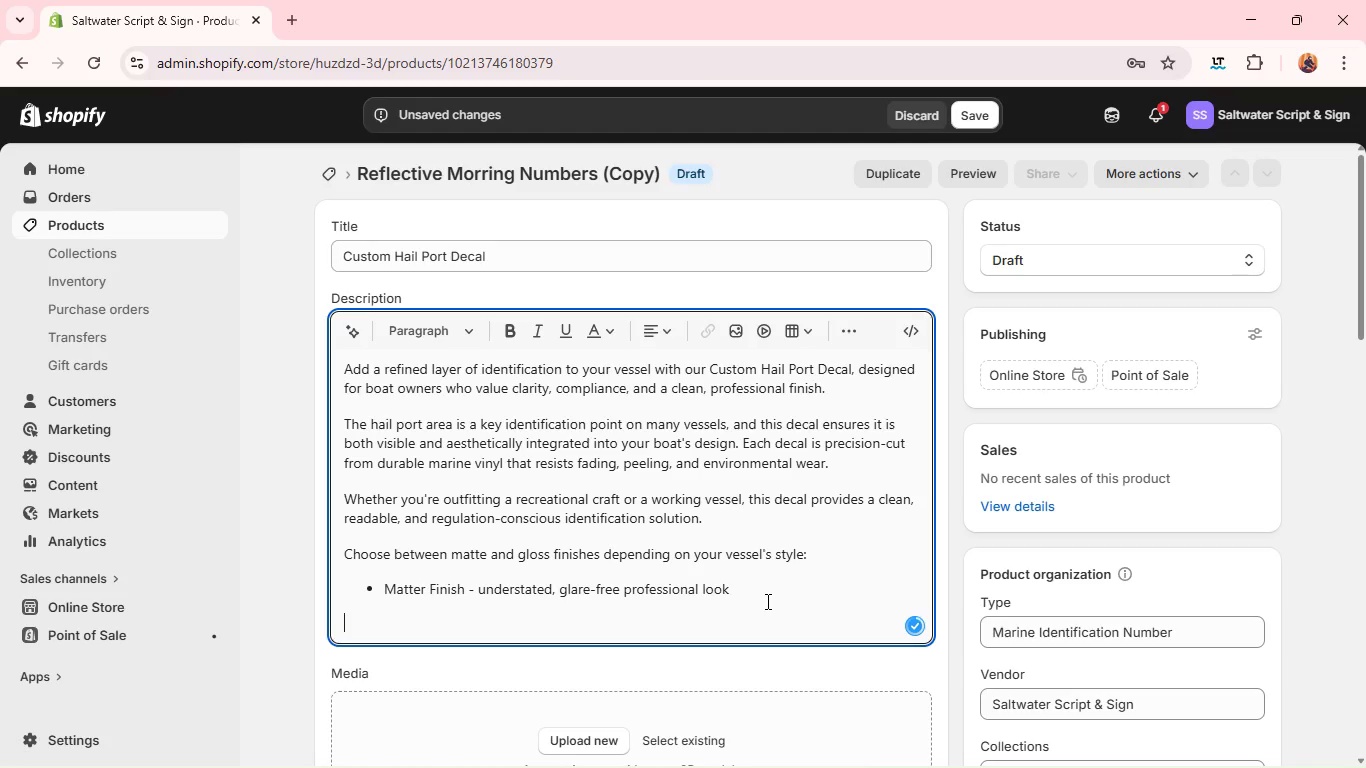 
key(Enter)
 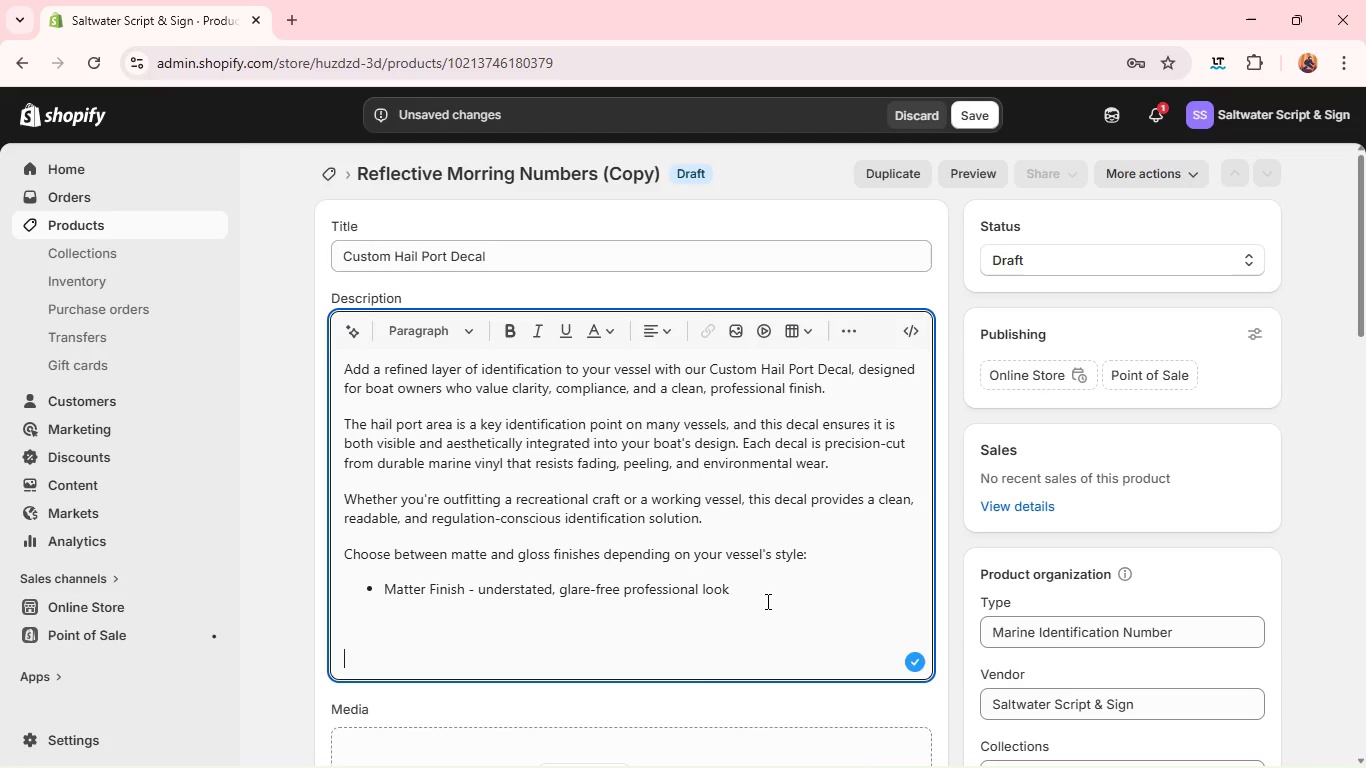 
key(Backspace)
 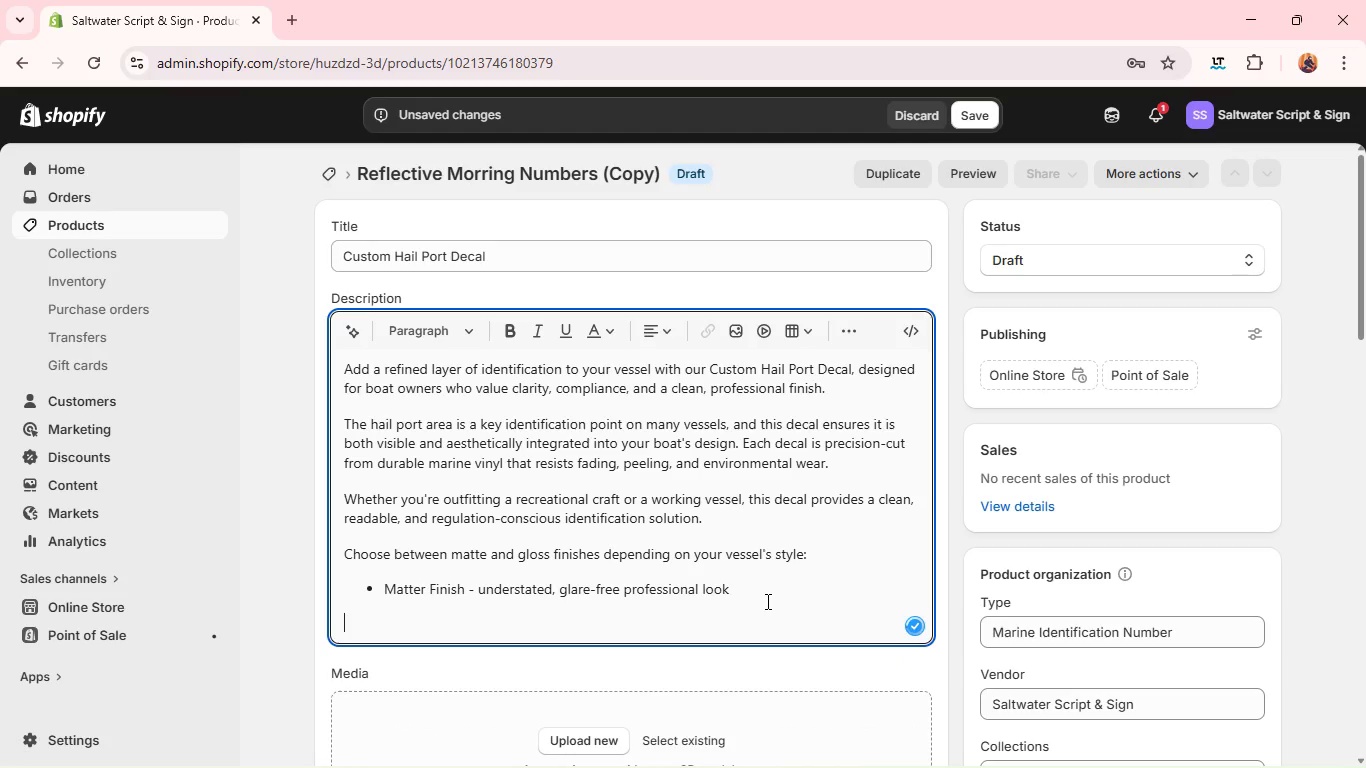 
key(Backspace)
 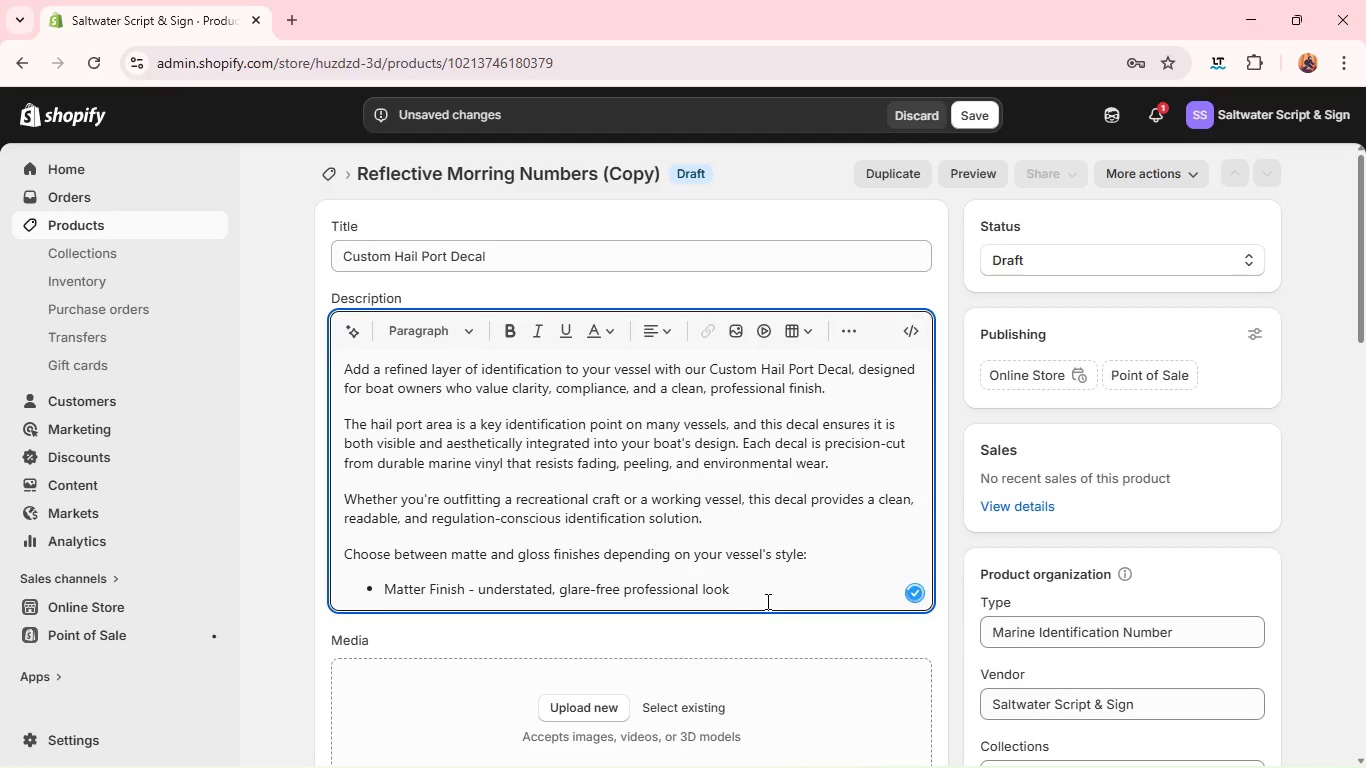 
key(Enter)
 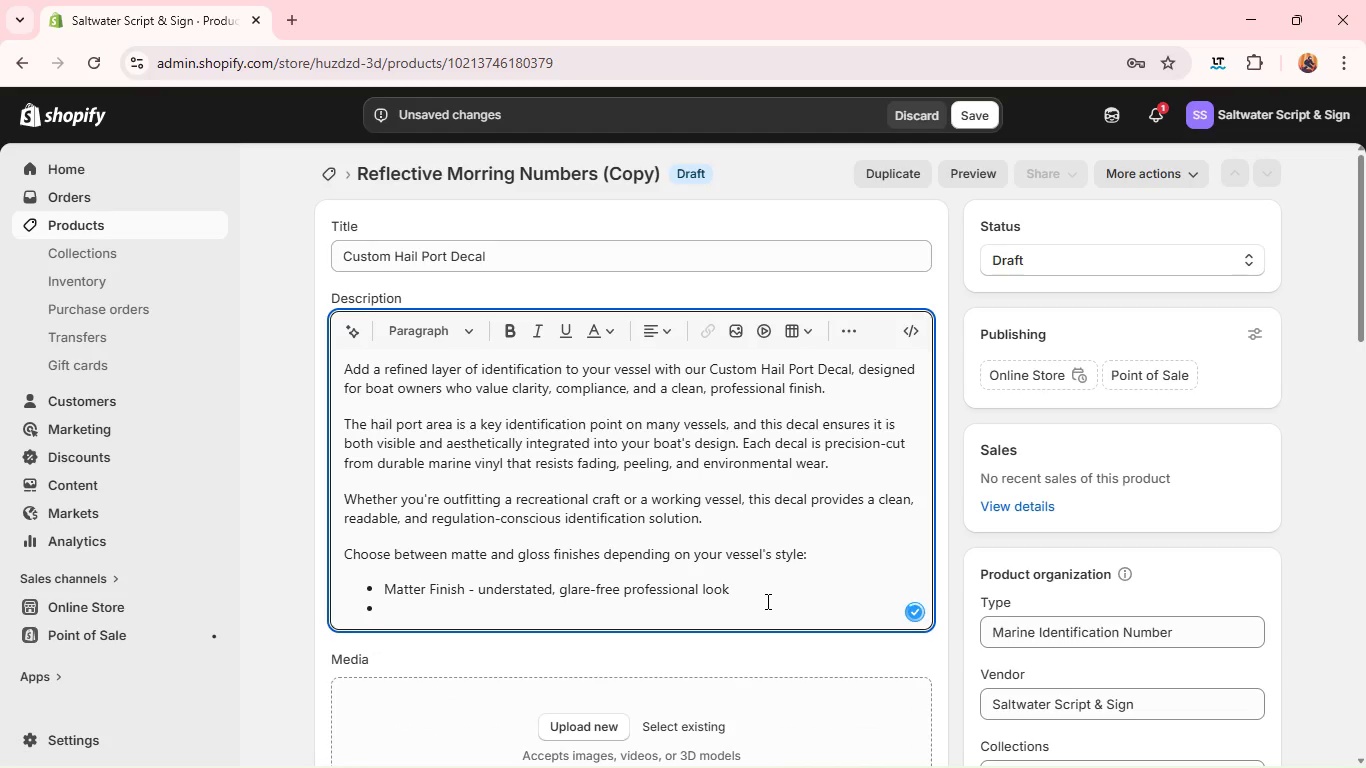 
type(Gloss Finish - polished, high )
key(Backspace)
type(-visibility aesthetic)
 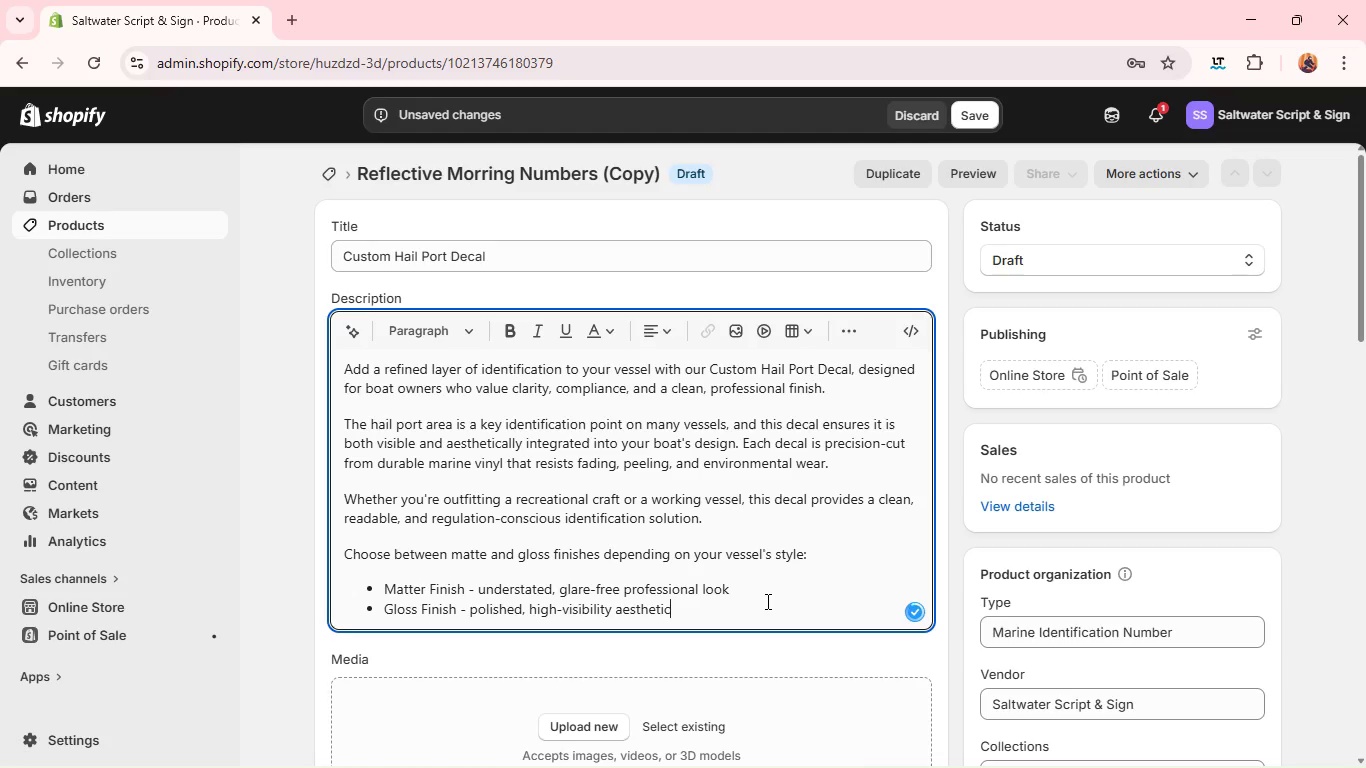 
key(Enter)
 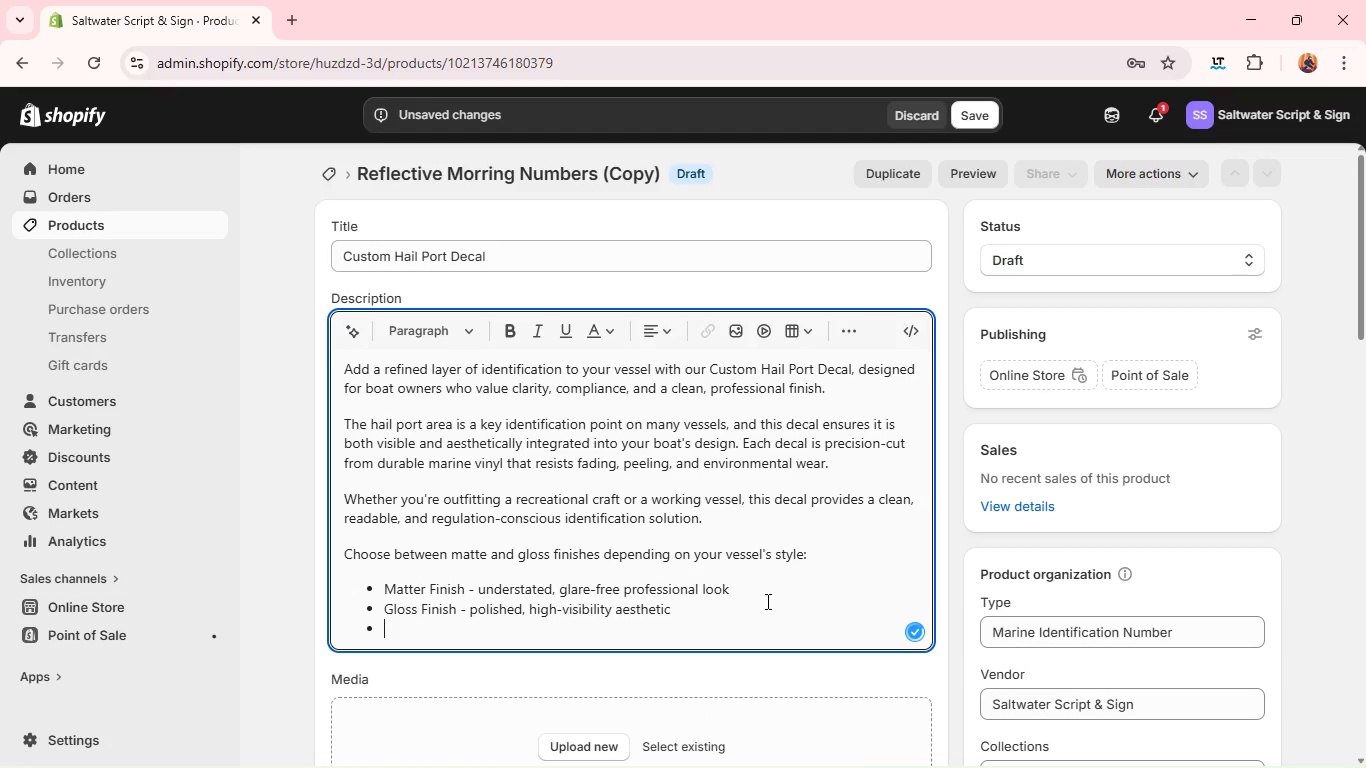 
key(Enter)
 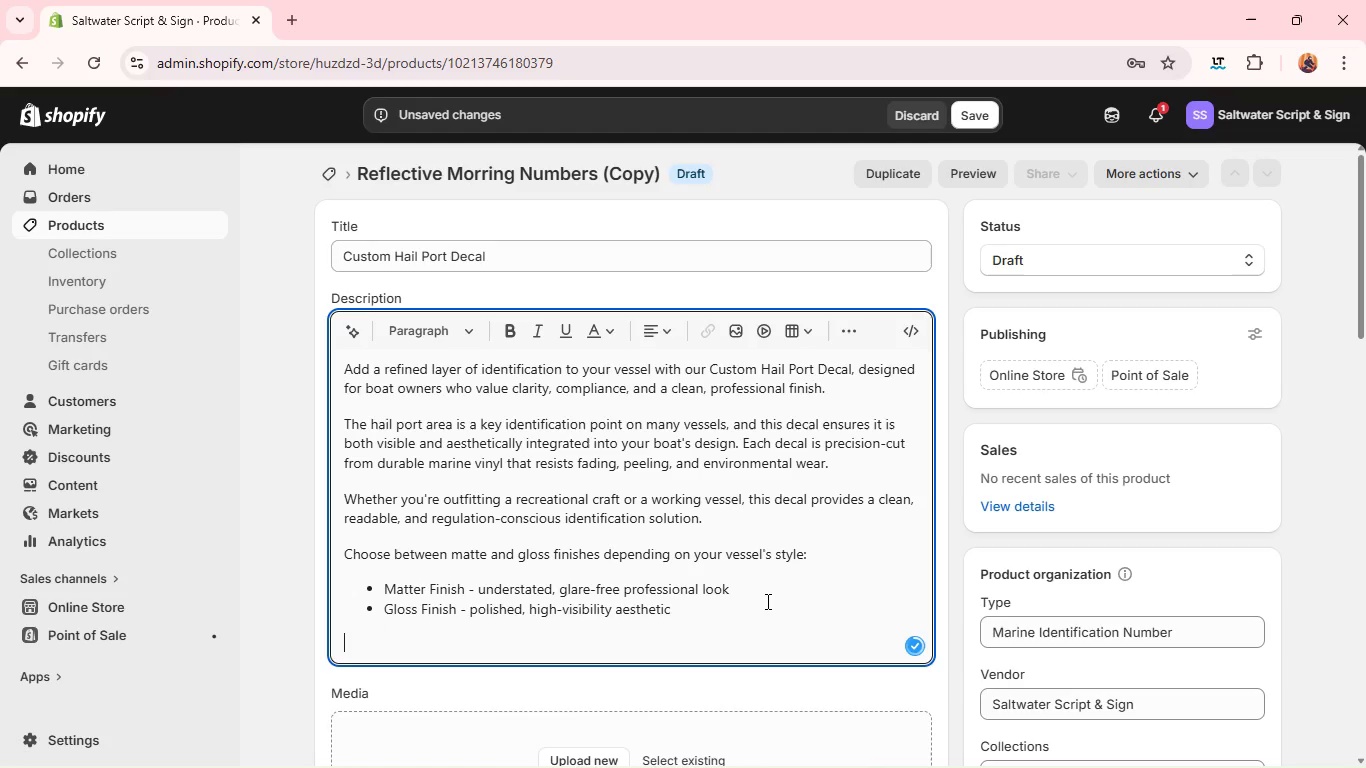 
type(Available in multiple sizes, this decal is designed to scale appropriately across different hull types while mainat)
key(Backspace)
key(Backspace)
type(taining clarity and proportion.)
 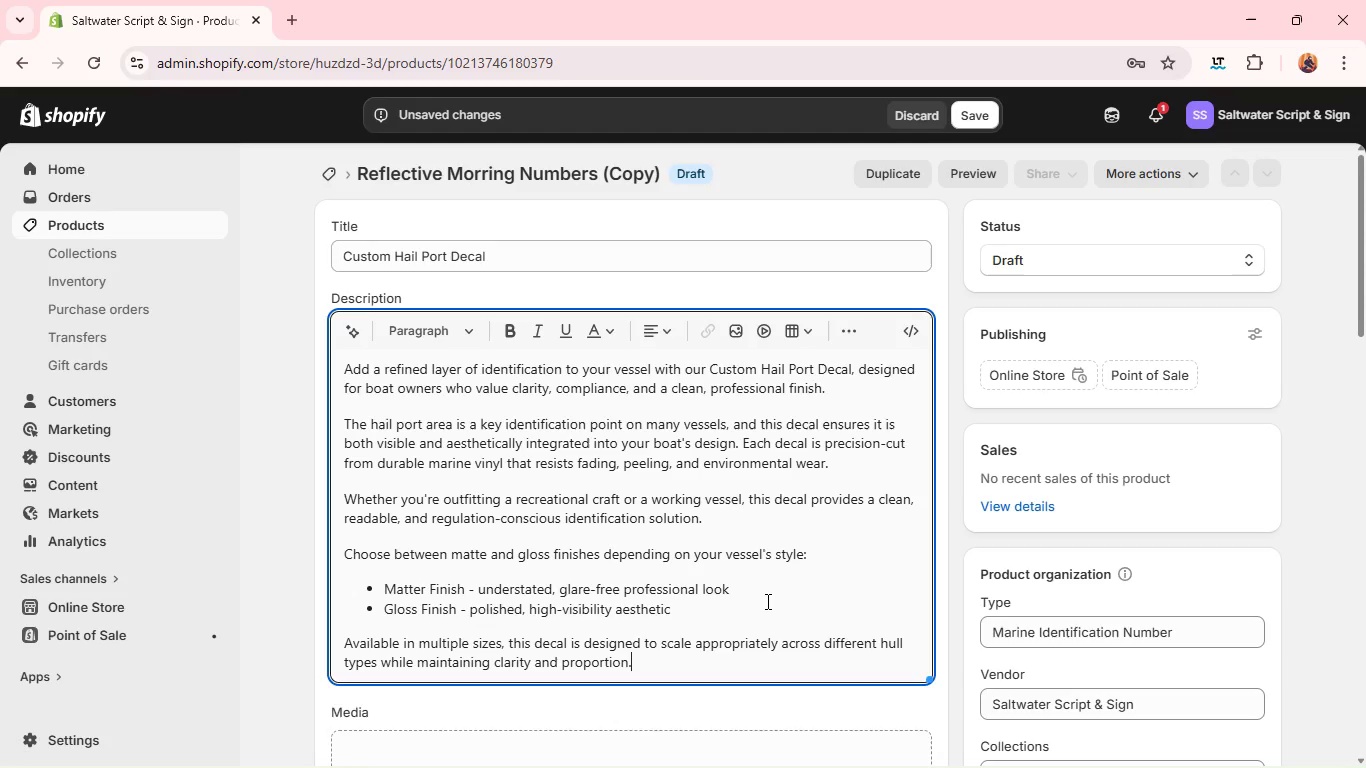 
key(Enter)
 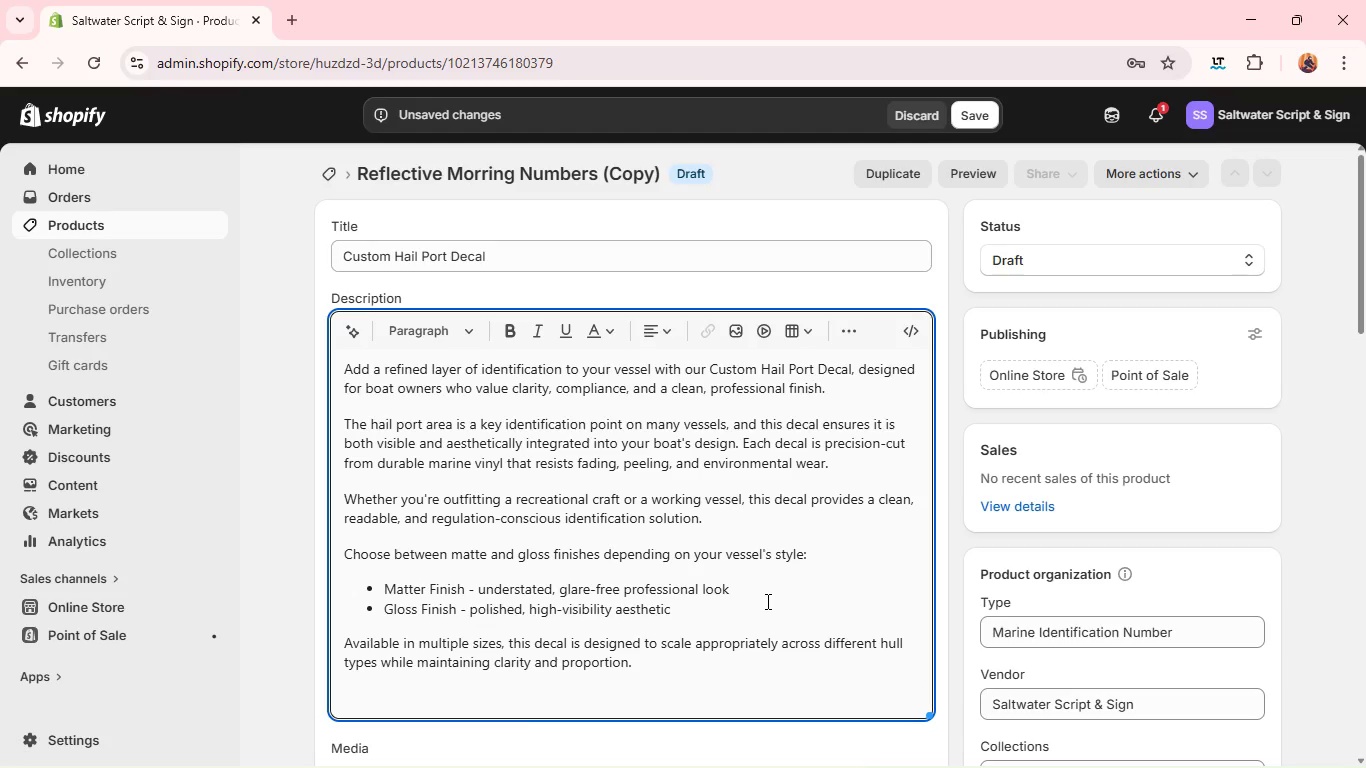 
type(Key Benefits:)
 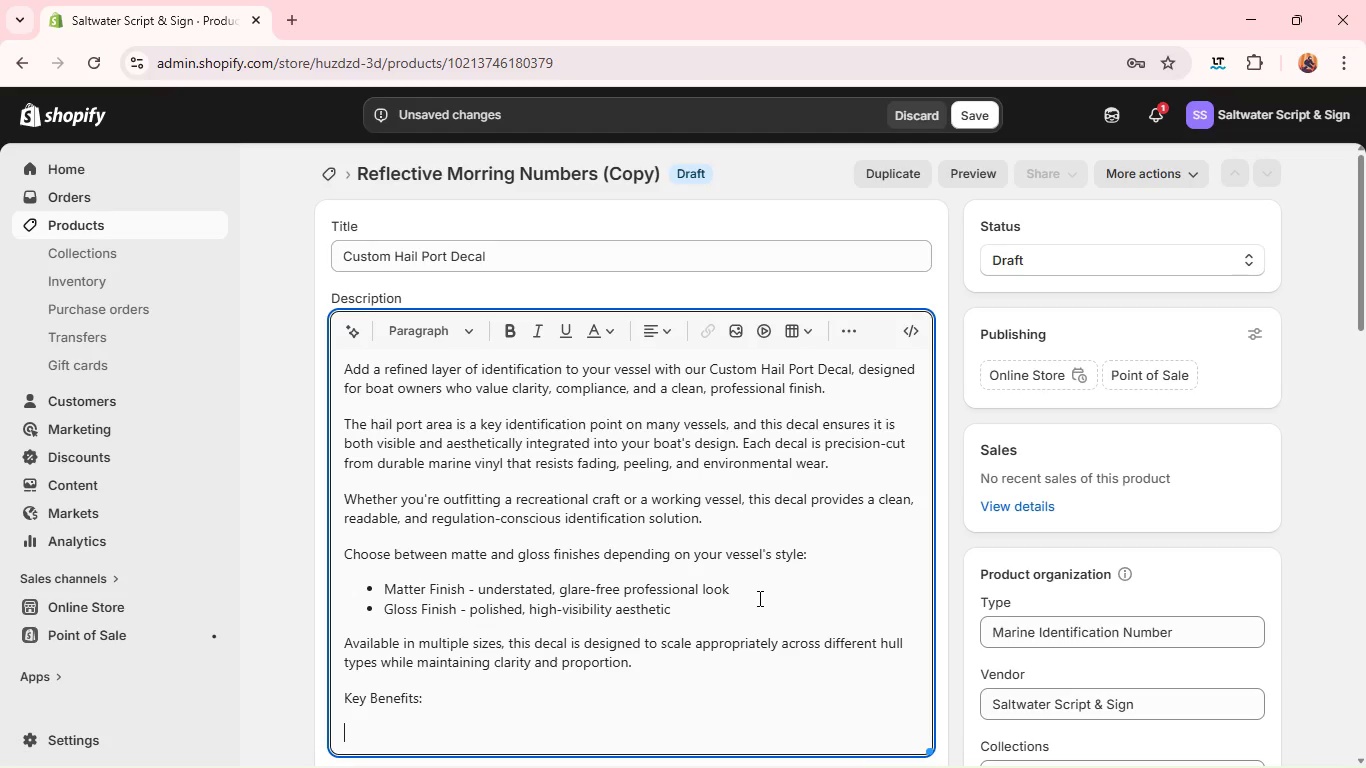 
 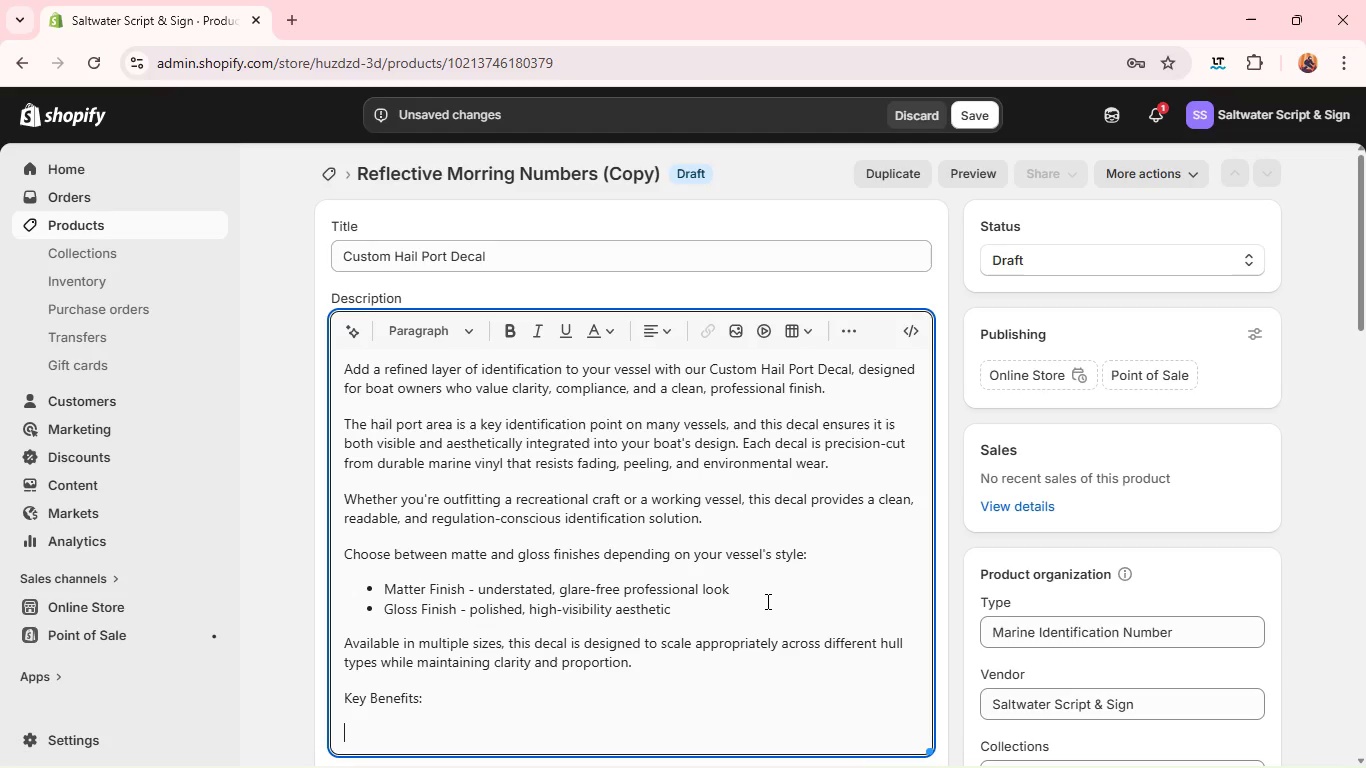 
key(Enter)
 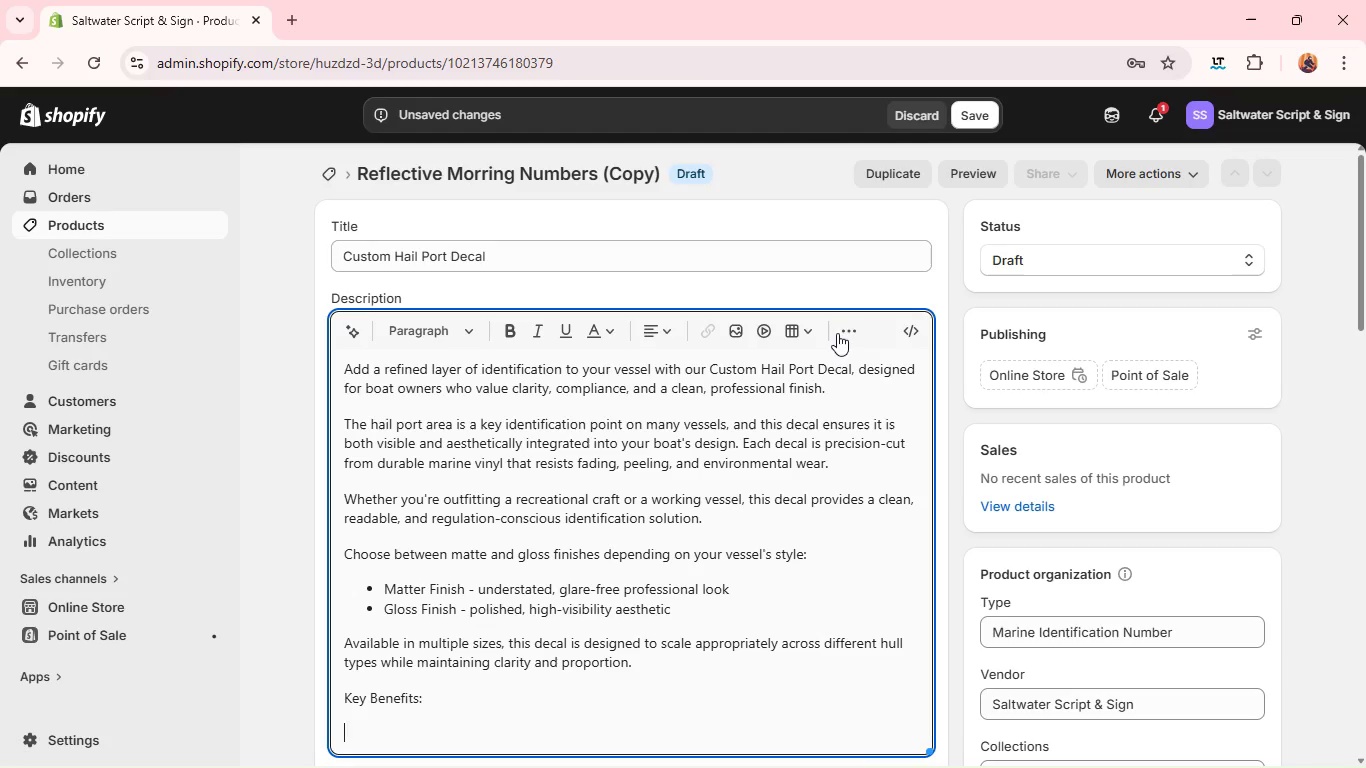 
left_click([844, 334])
 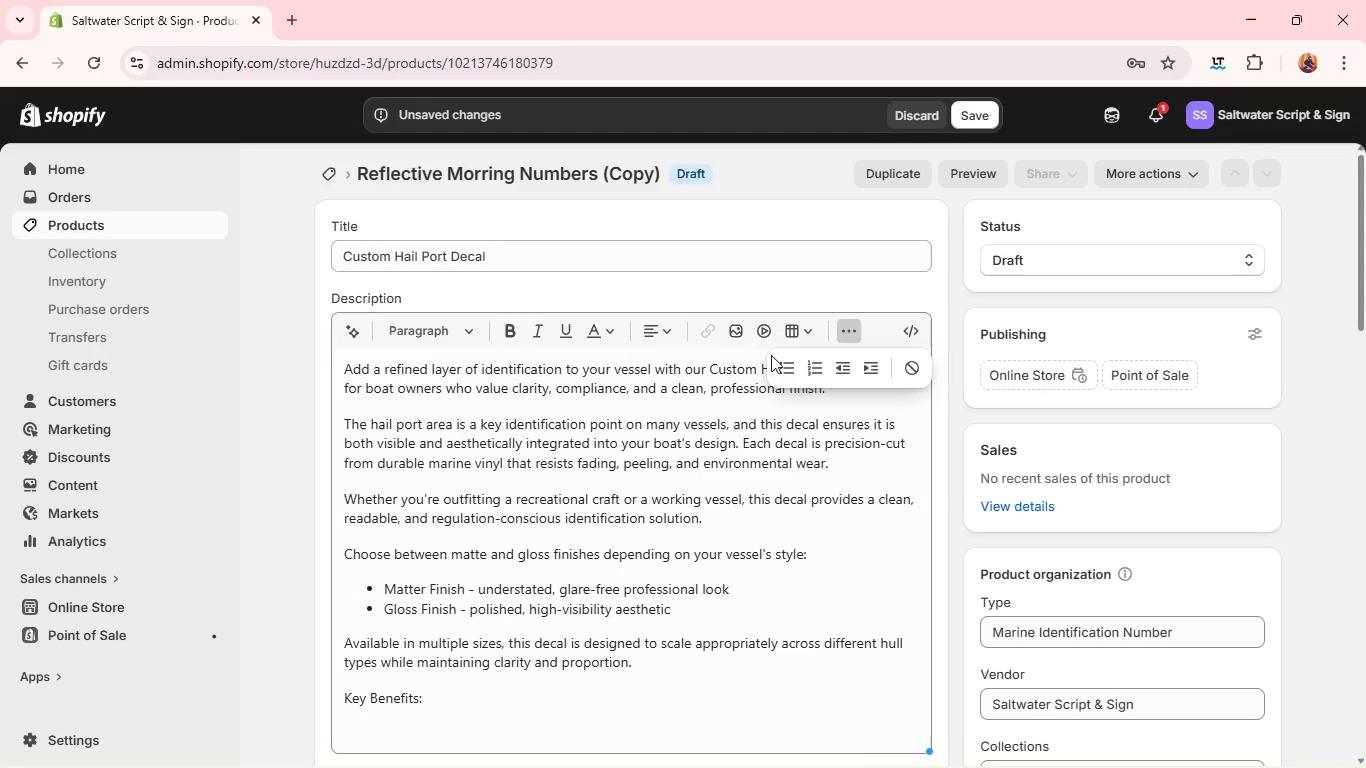 
left_click([779, 368])
 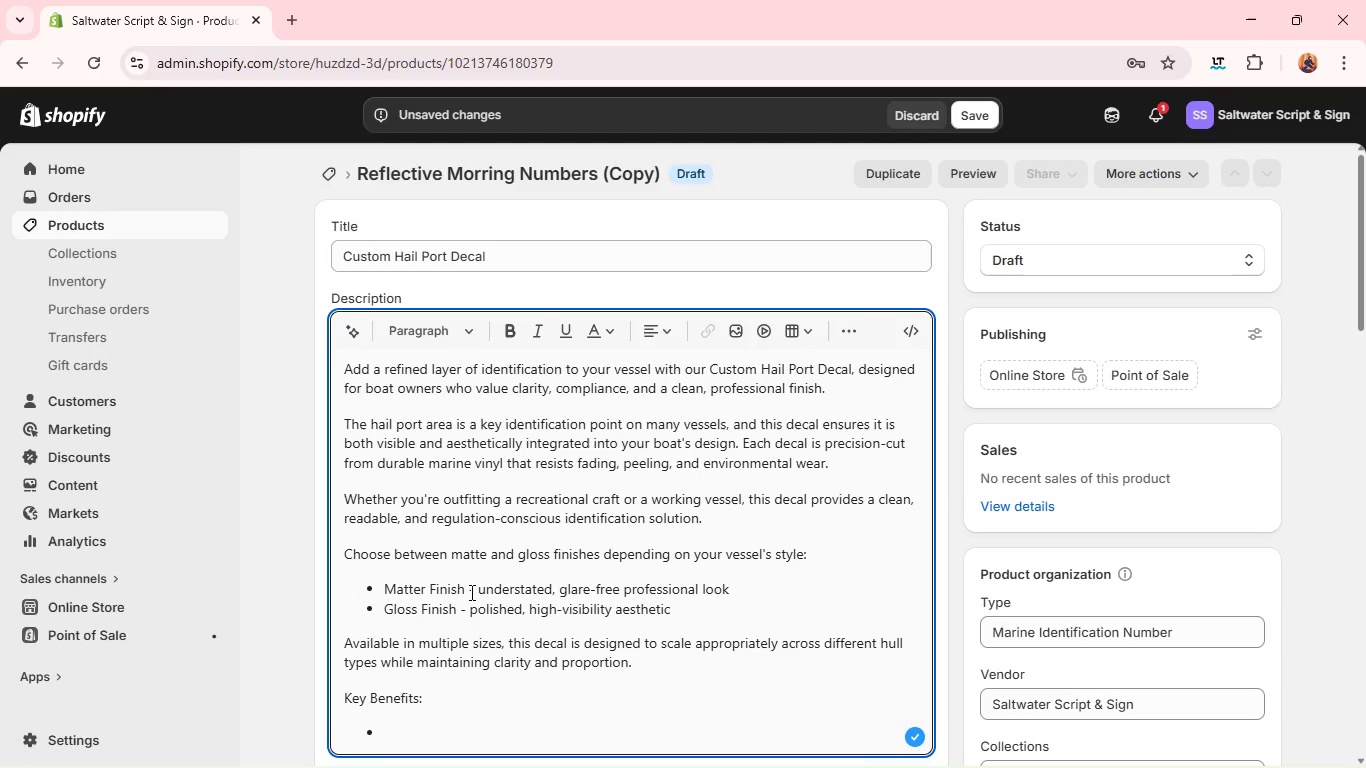 
left_click_drag(start_coordinate=[465, 588], to_coordinate=[390, 576])
 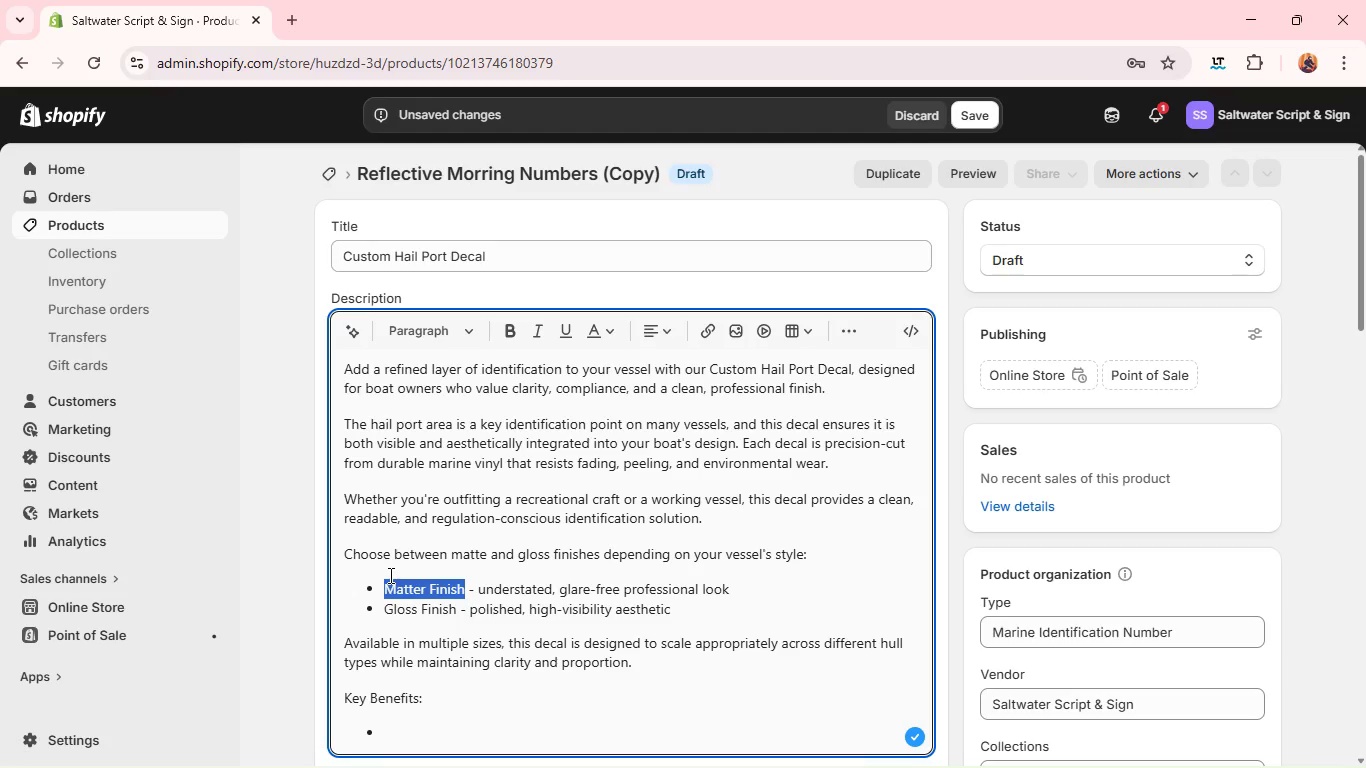 
key(Control+B)
 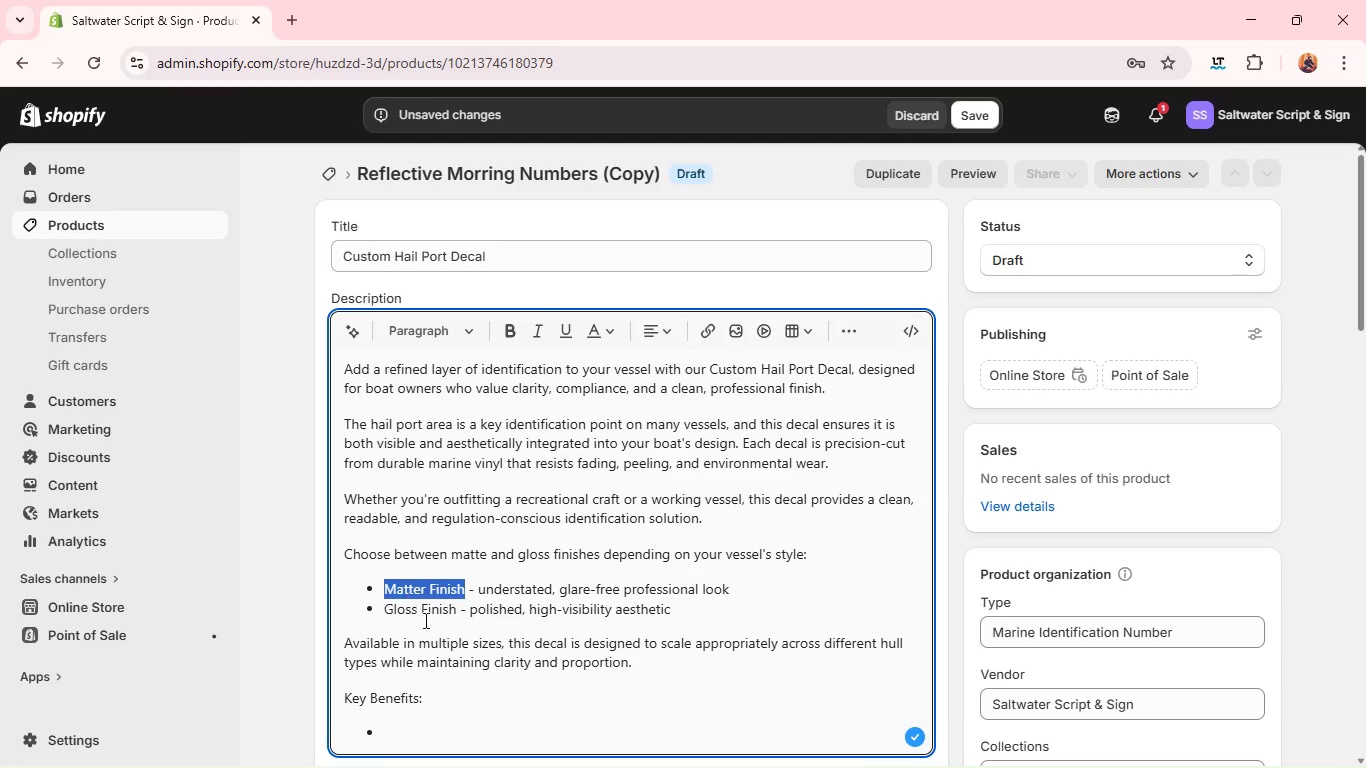 
key(Control+B)
 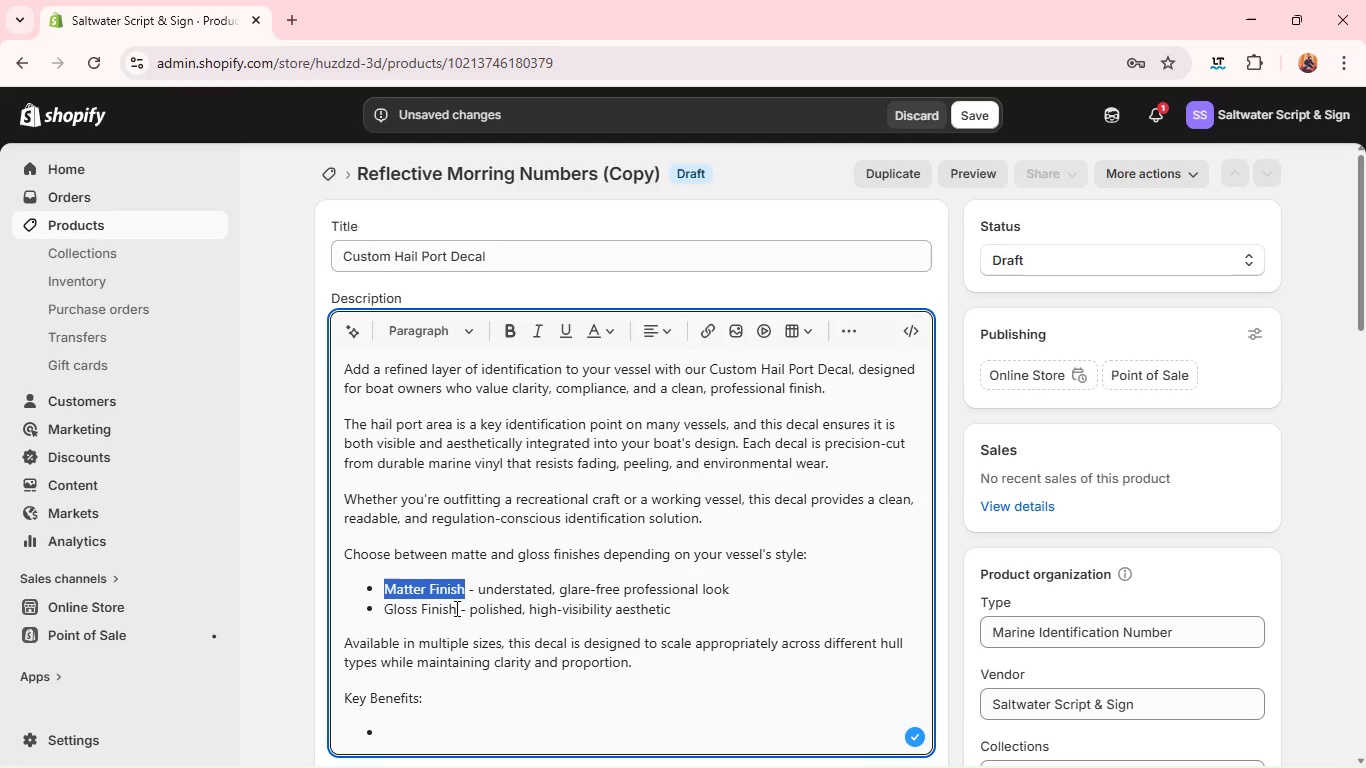 
key(Control+B)
 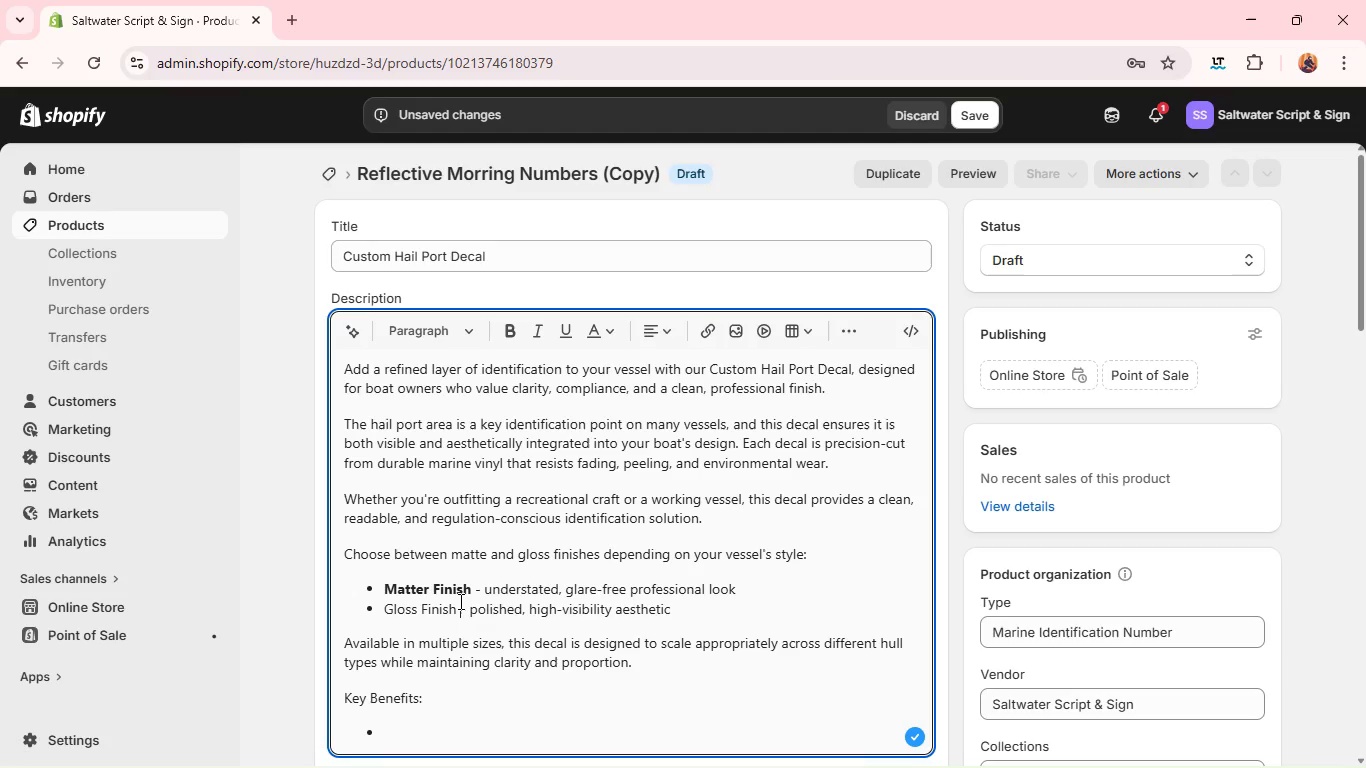 
left_click_drag(start_coordinate=[459, 601], to_coordinate=[377, 609])
 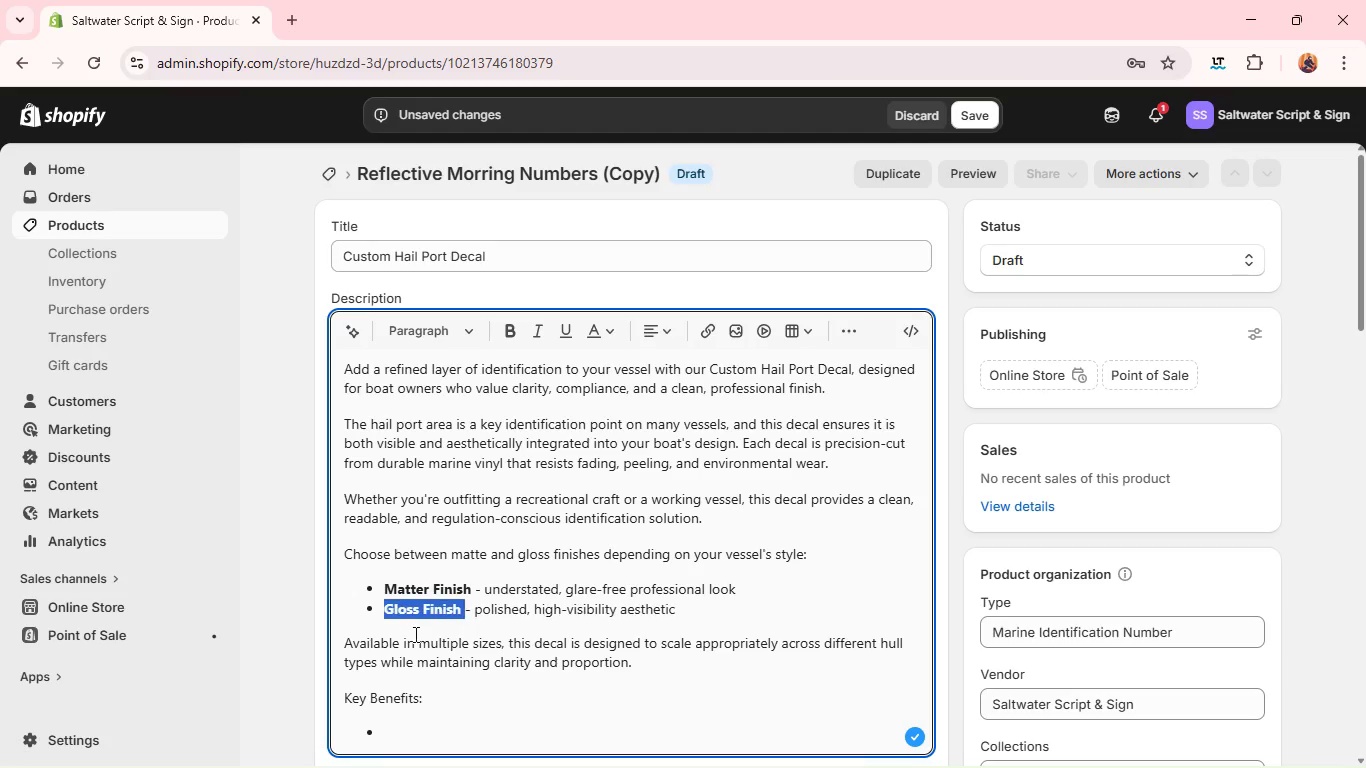 
key(Control+B)
 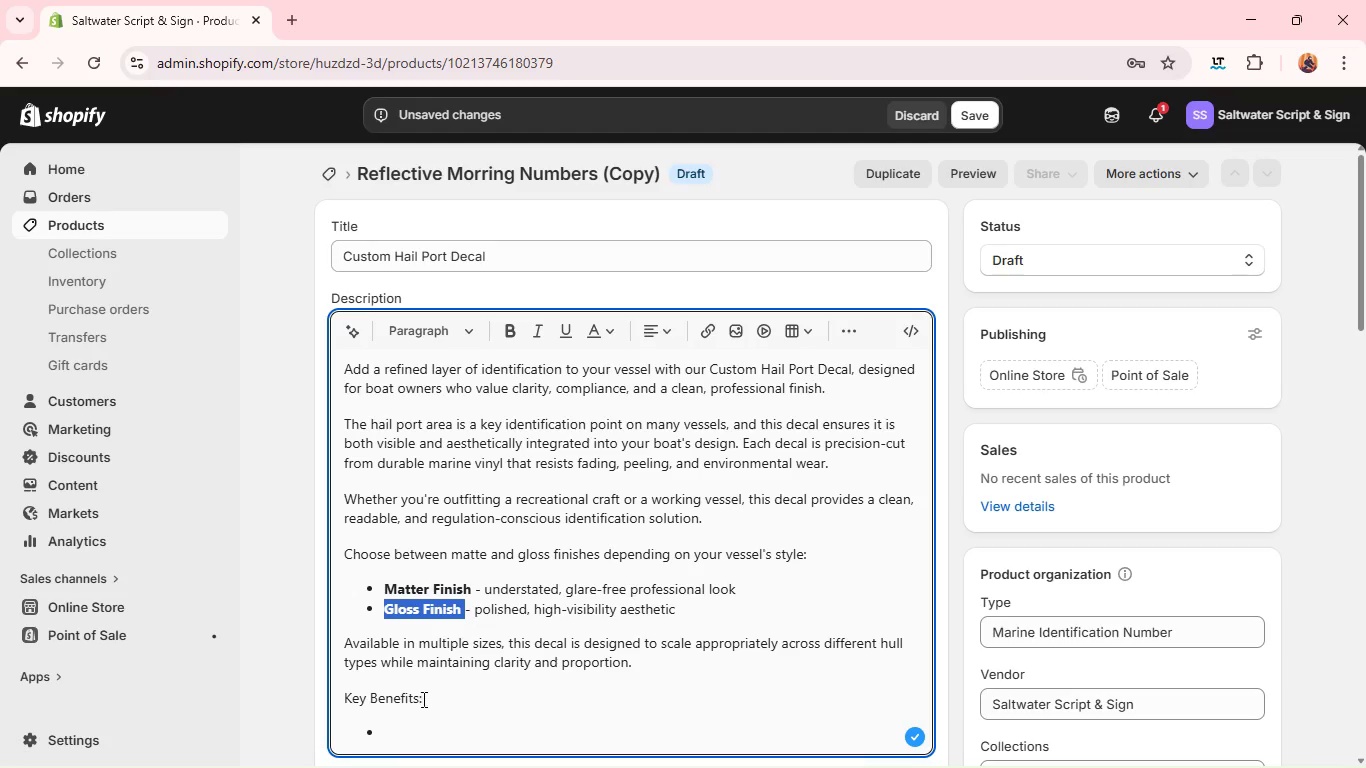 
left_click_drag(start_coordinate=[428, 702], to_coordinate=[339, 694])
 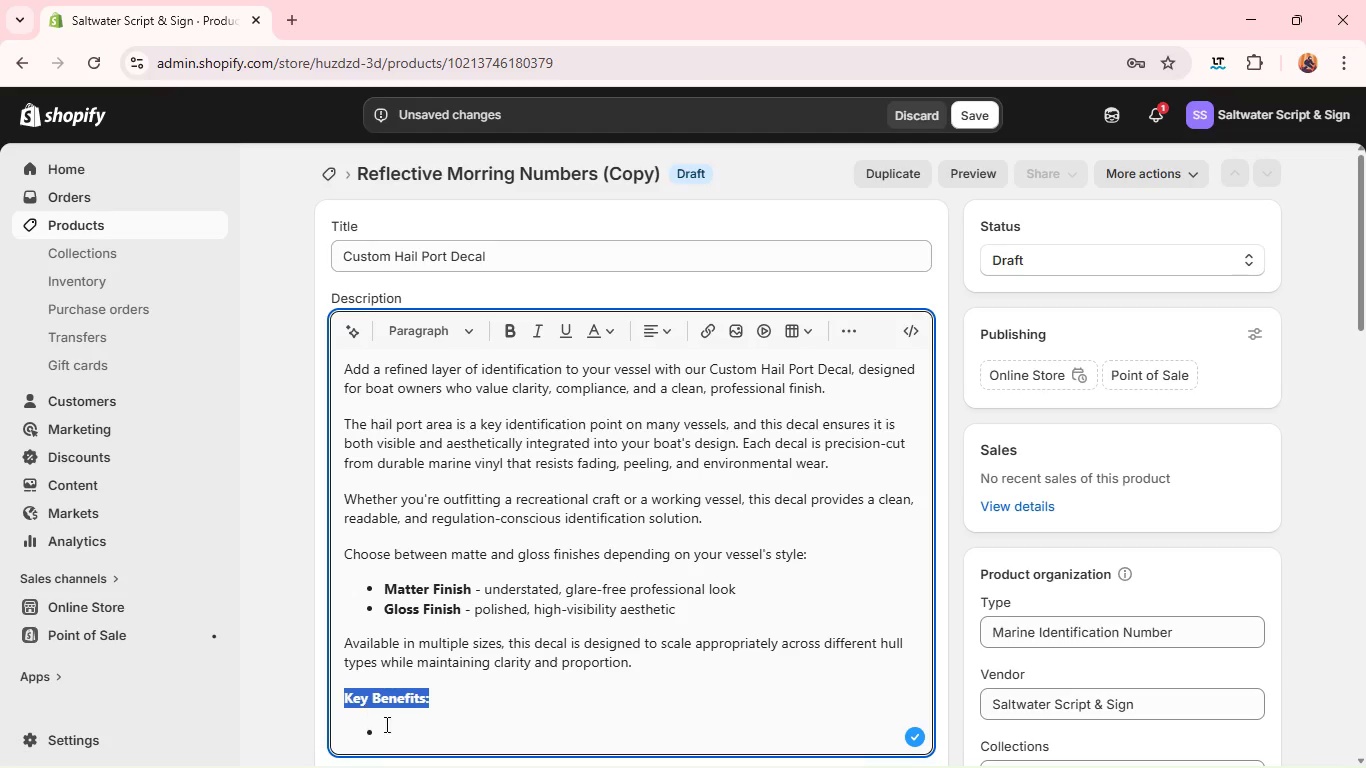 
key(Control+B)
 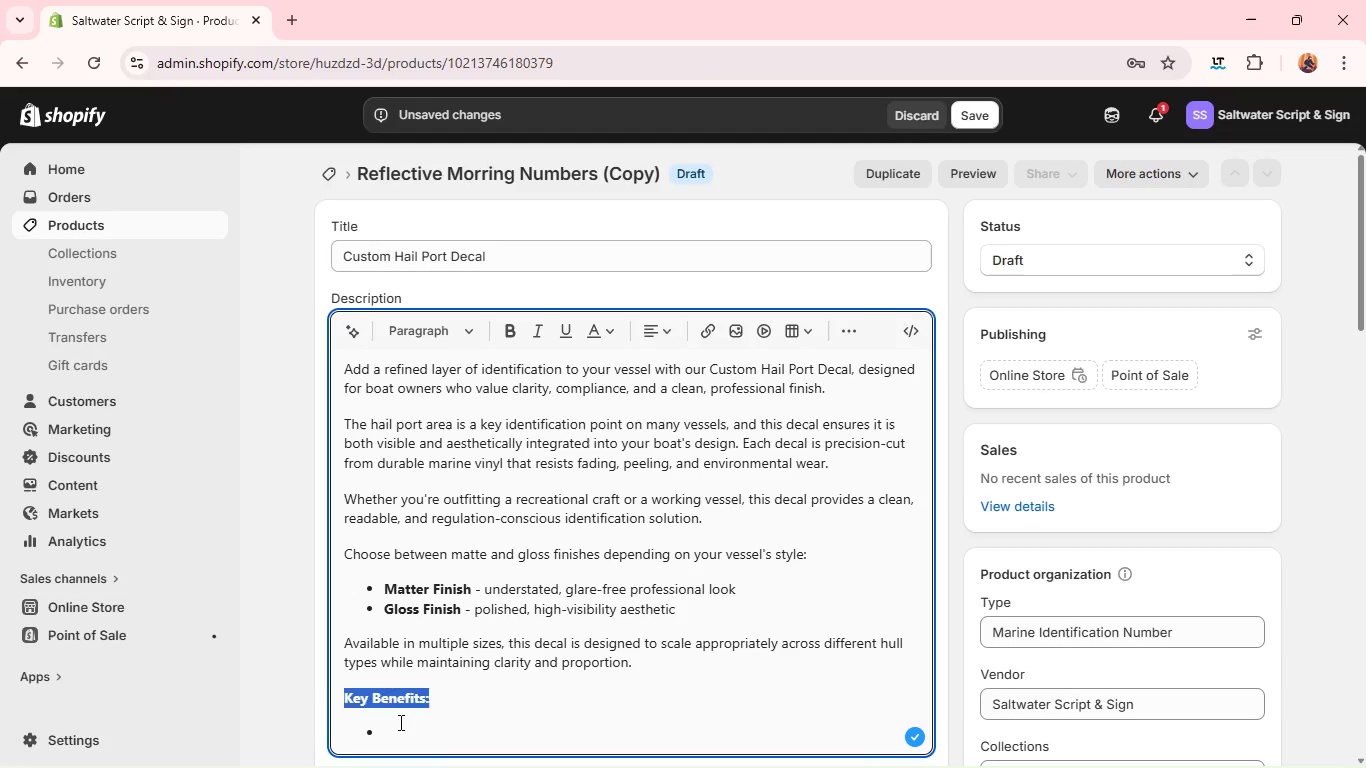 
left_click([400, 723])
 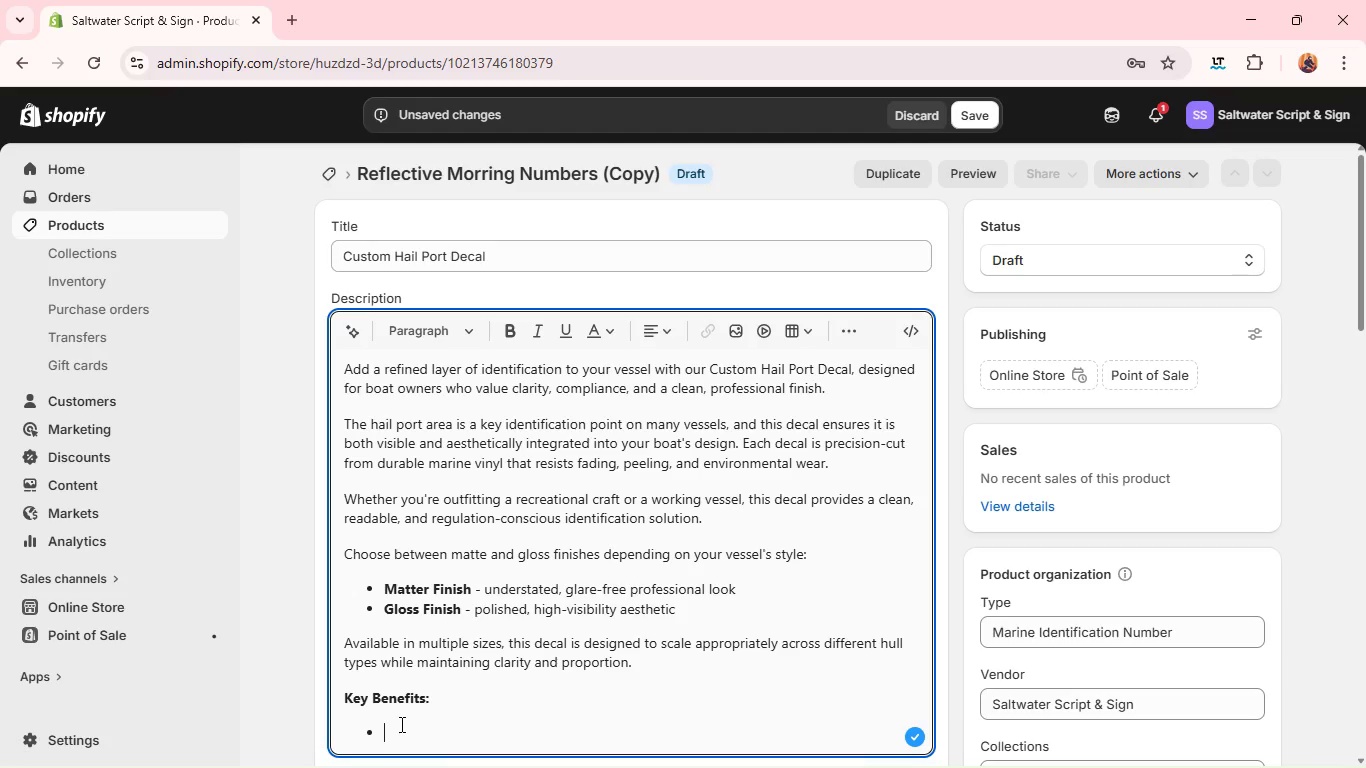 
type(Clean, professional vessel identification)
 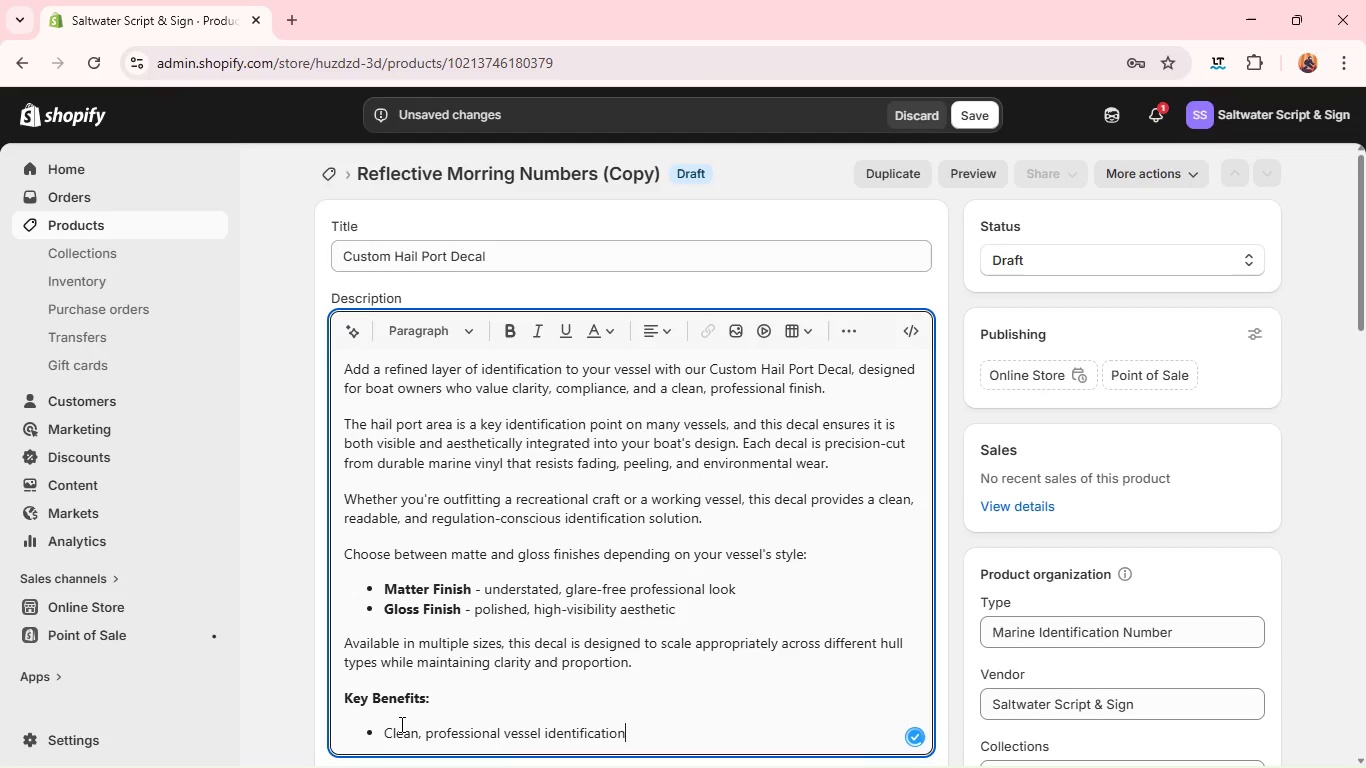 
key(Enter)
 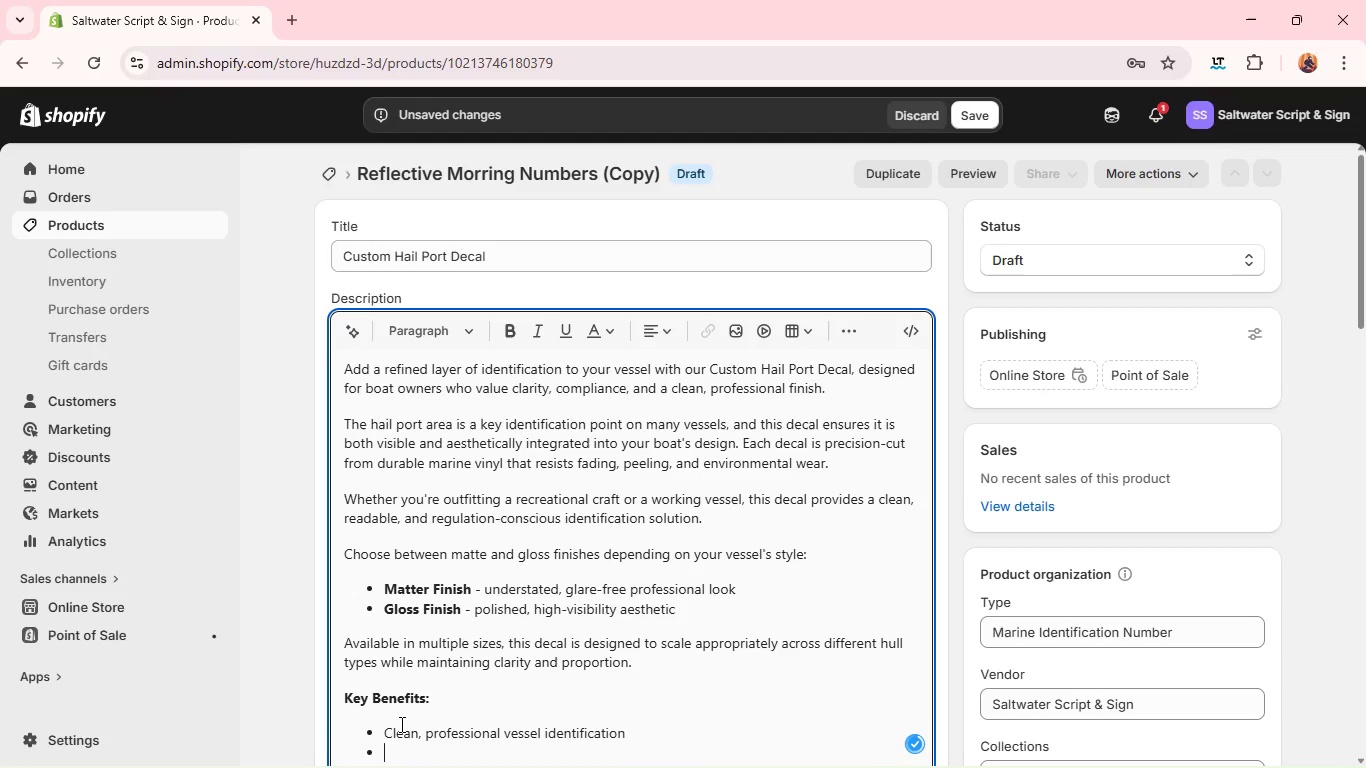 
type(Marine-grade waterproofr)
key(Backspace)
type( vinyl)
 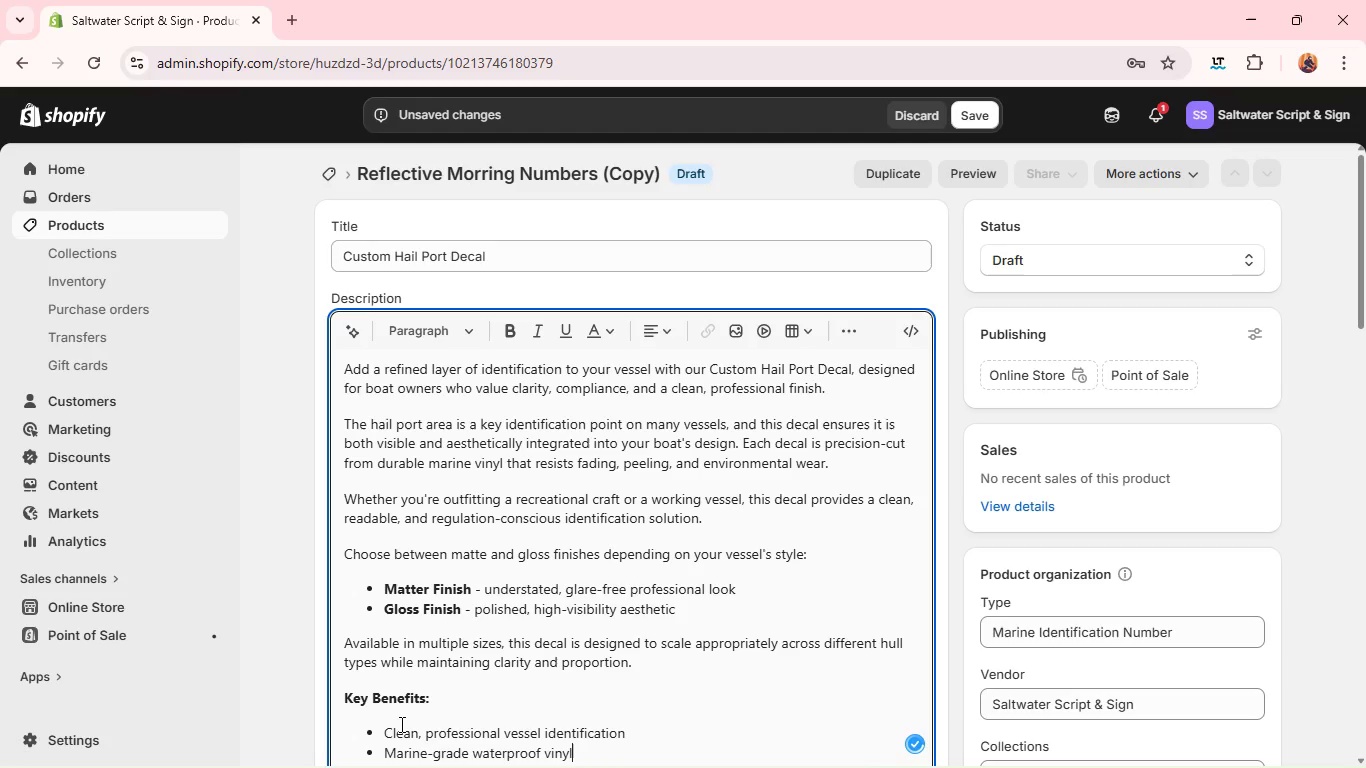 
key(Enter)
 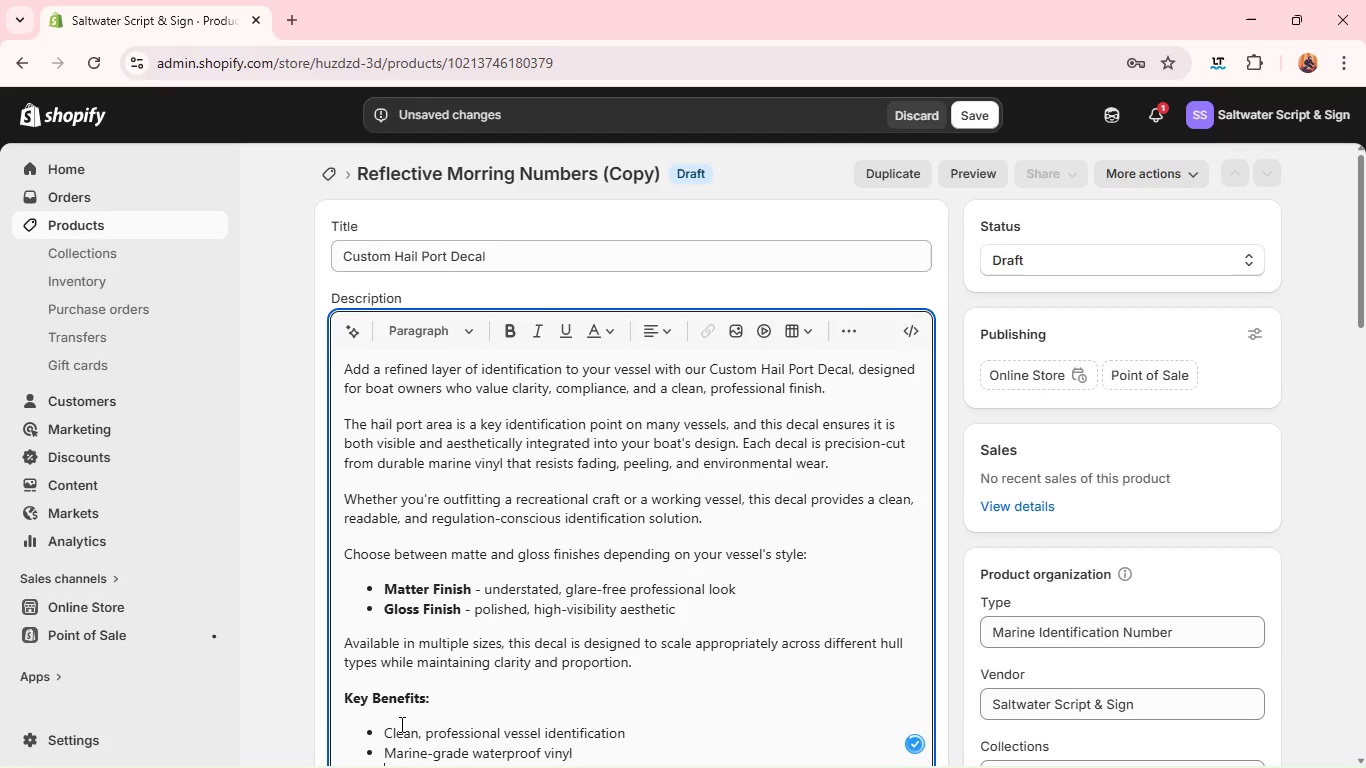 
type(UV and saltwater resistant)
 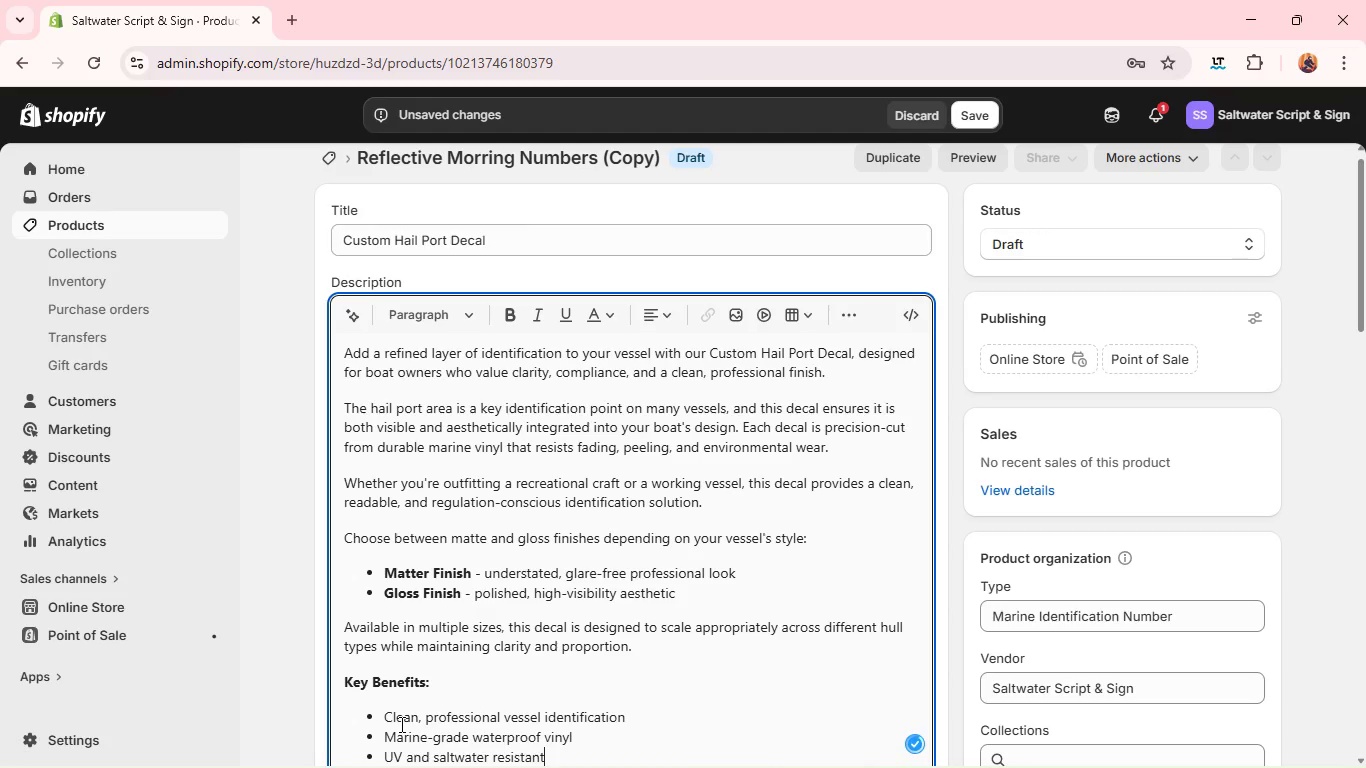 
key(Enter)
 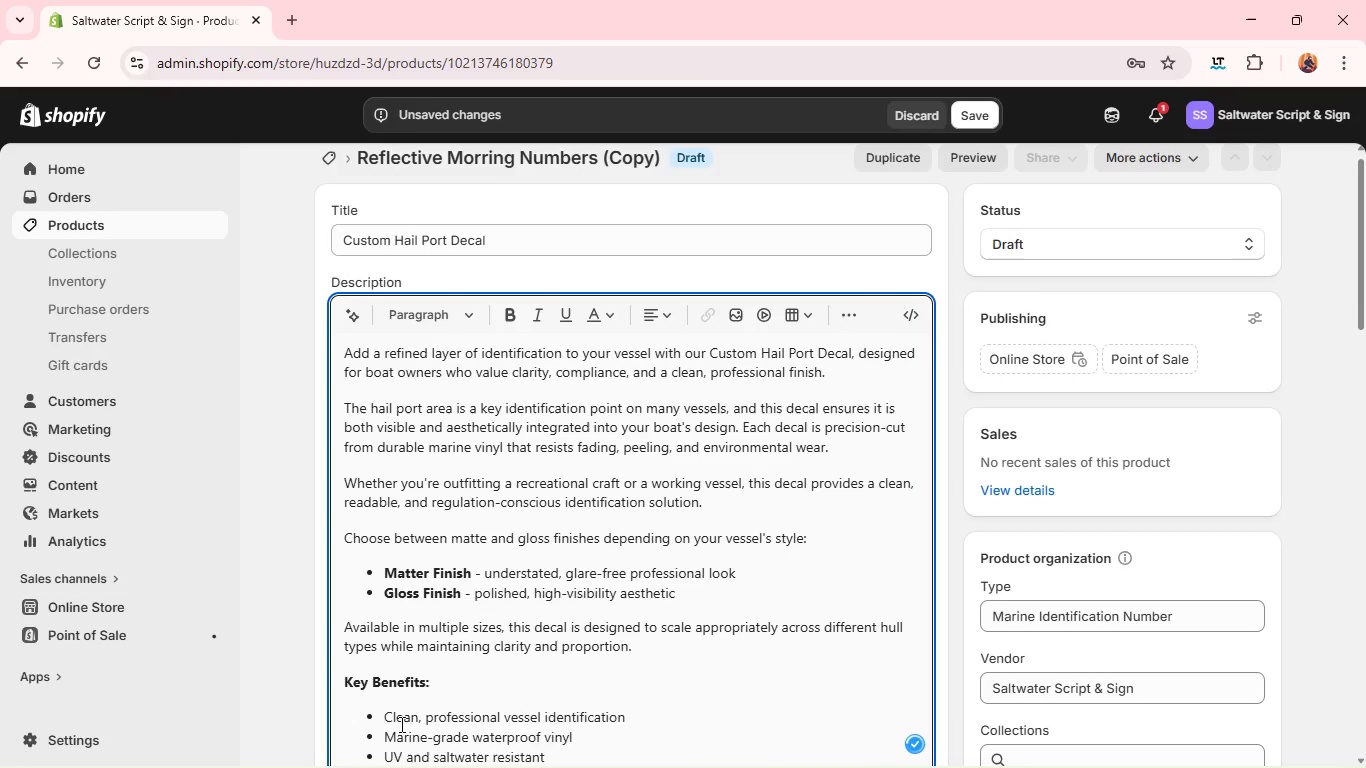 
type(Matter)
key(Backspace)
type( or gloss finish options)
 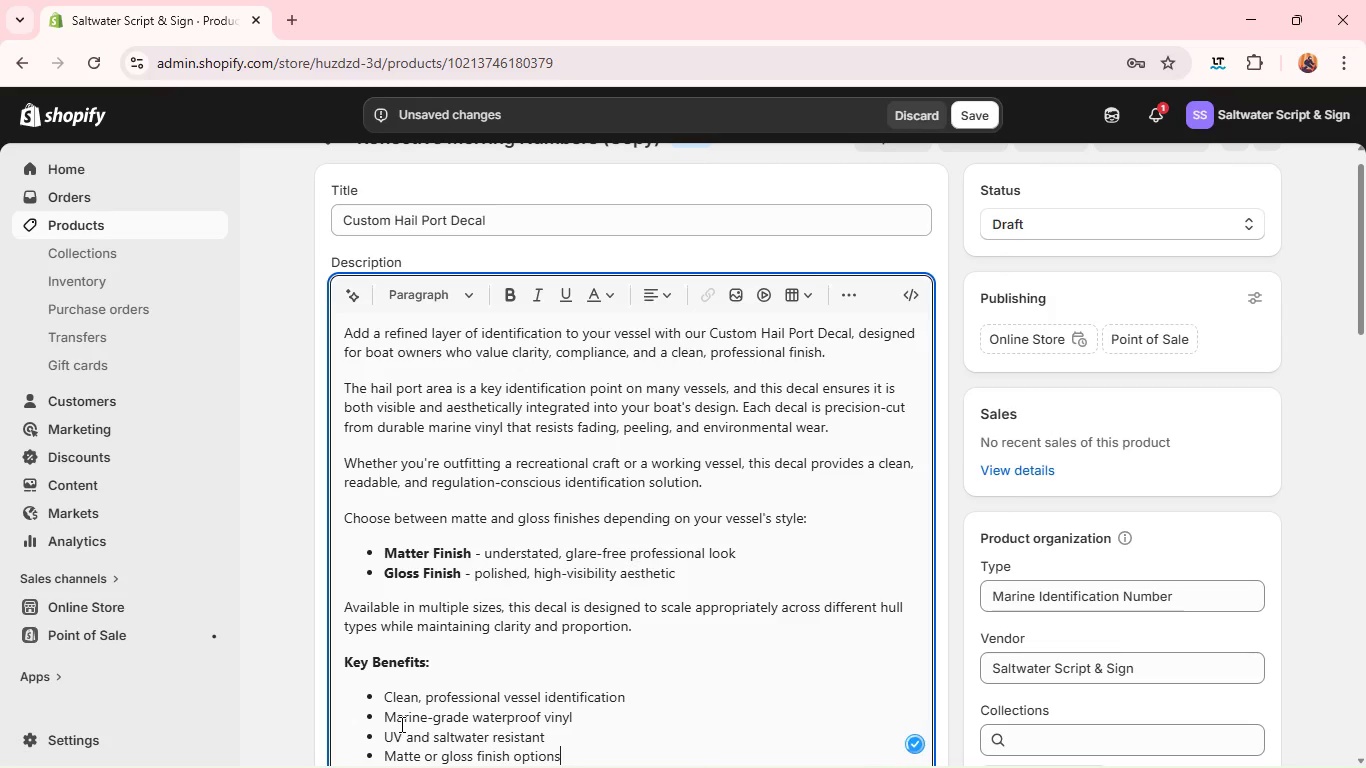 
key(Enter)
 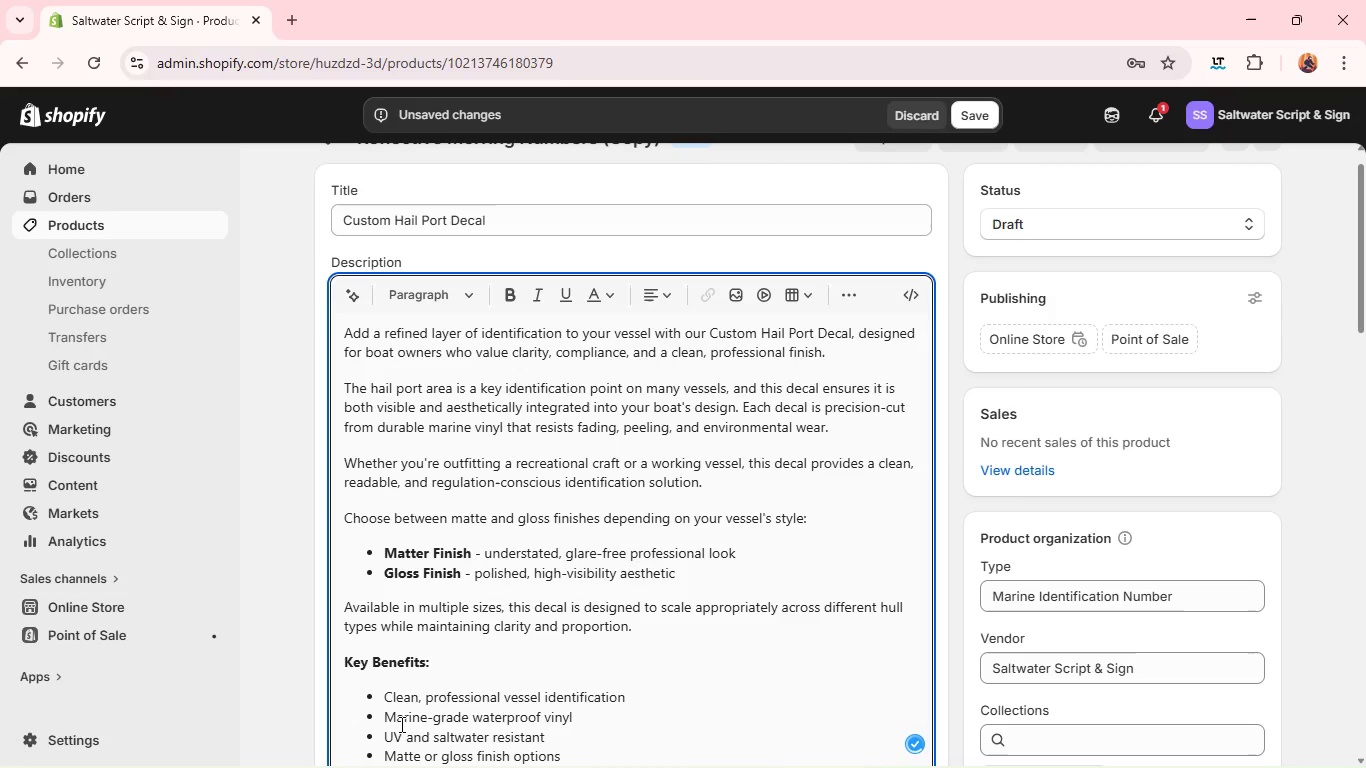 
type(Designed for long-term outdoor ise)
key(Backspace)
key(Backspace)
key(Backspace)
type(is)
key(Backspace)
key(Backspace)
type(use )
 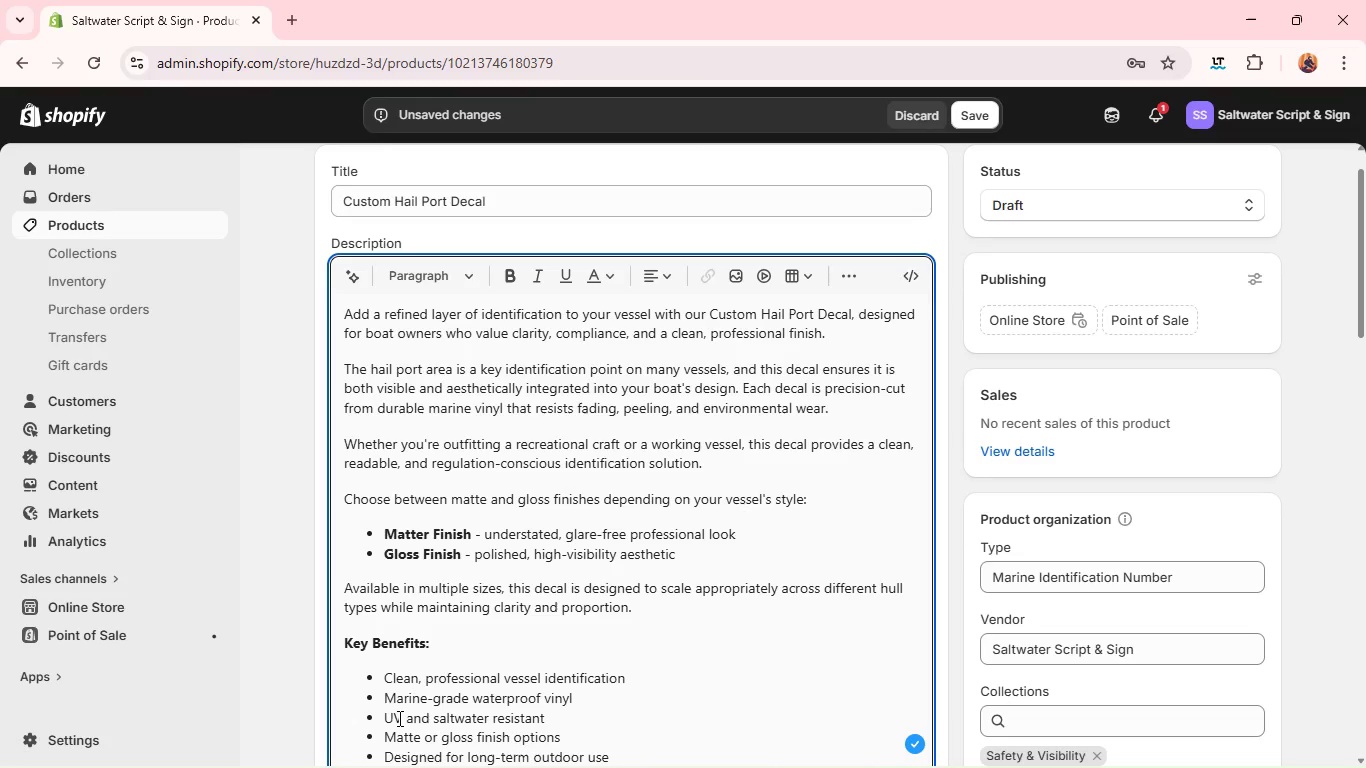 
wait(22.89)
 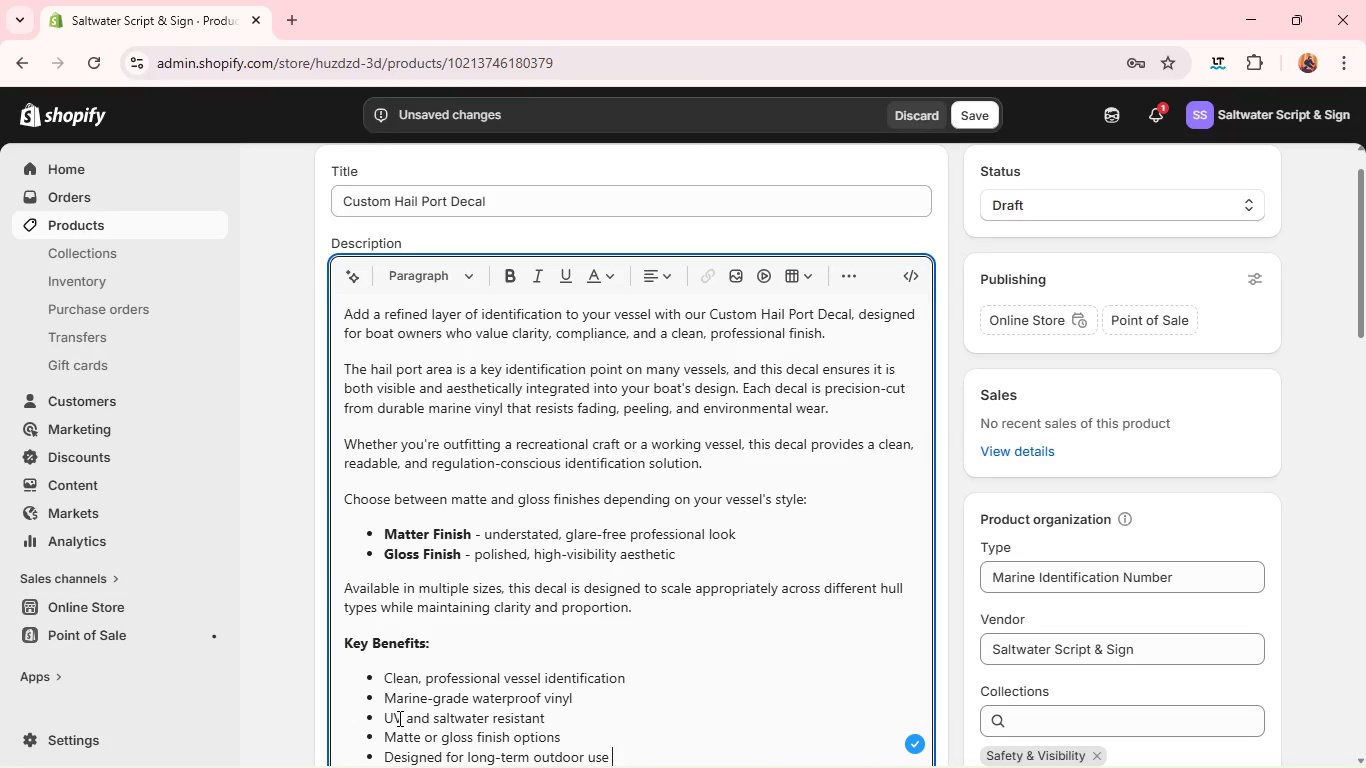 
key(Alt+Tab)